 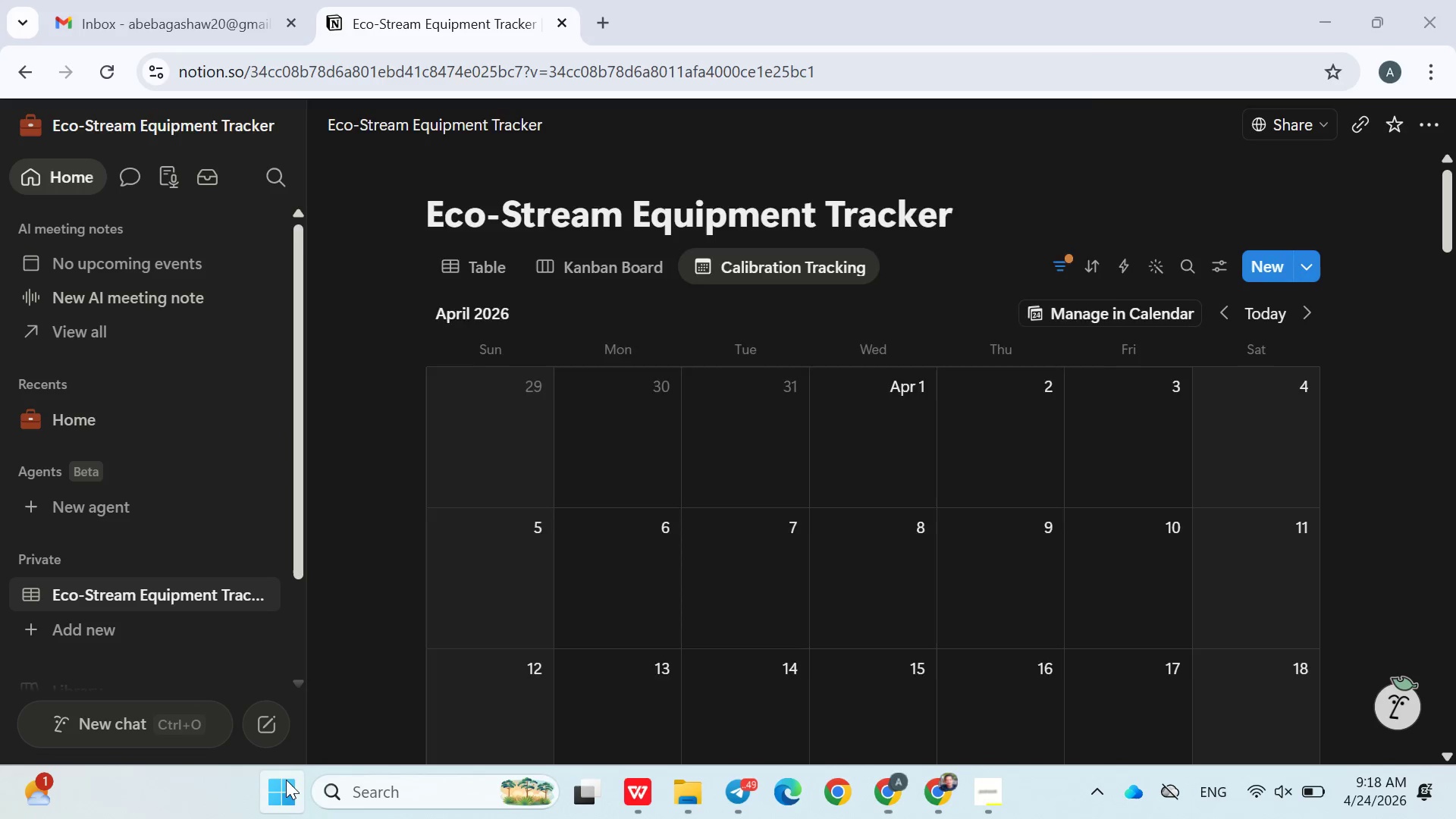 
type(sna)
 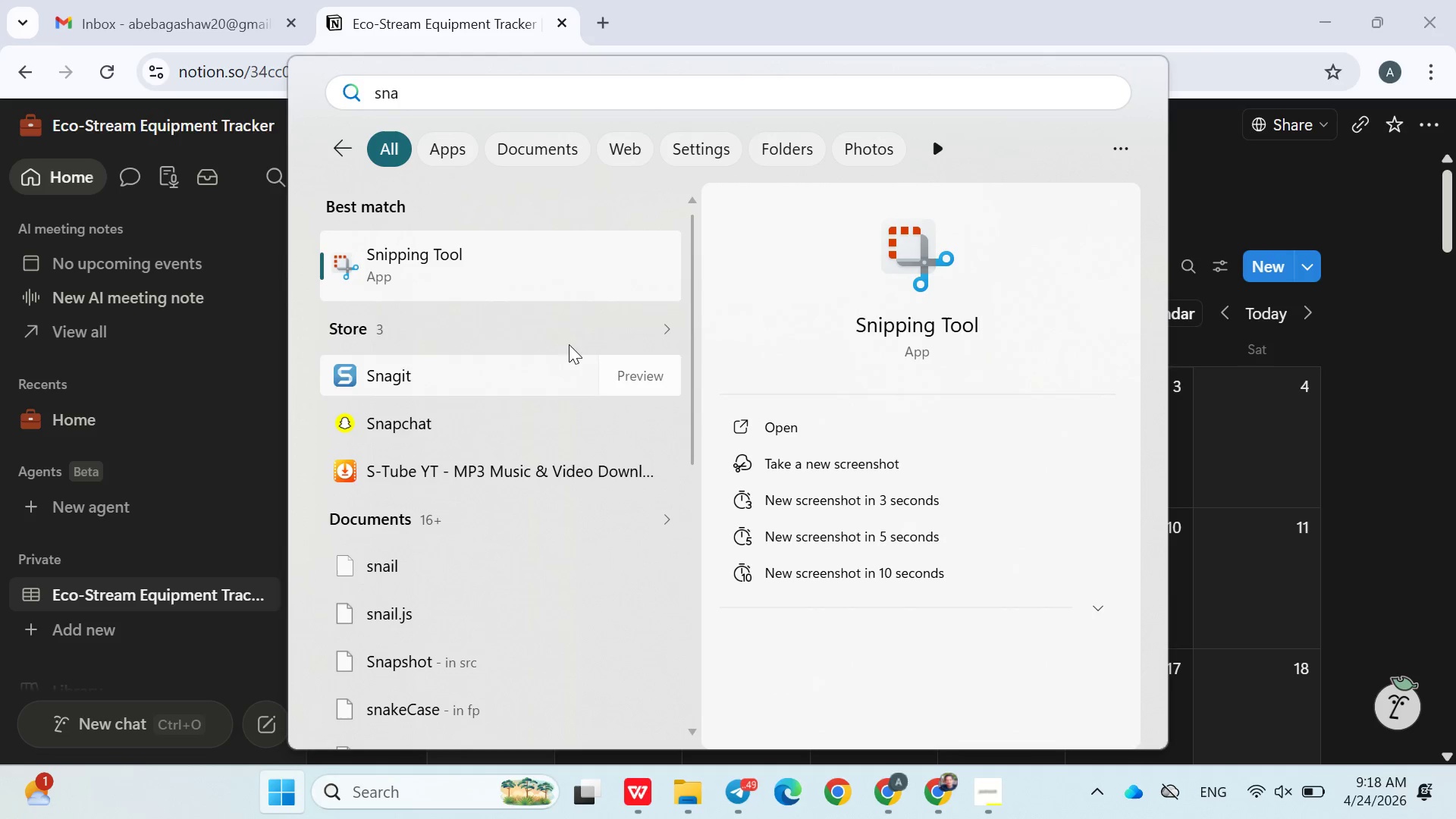 
right_click([467, 271])
 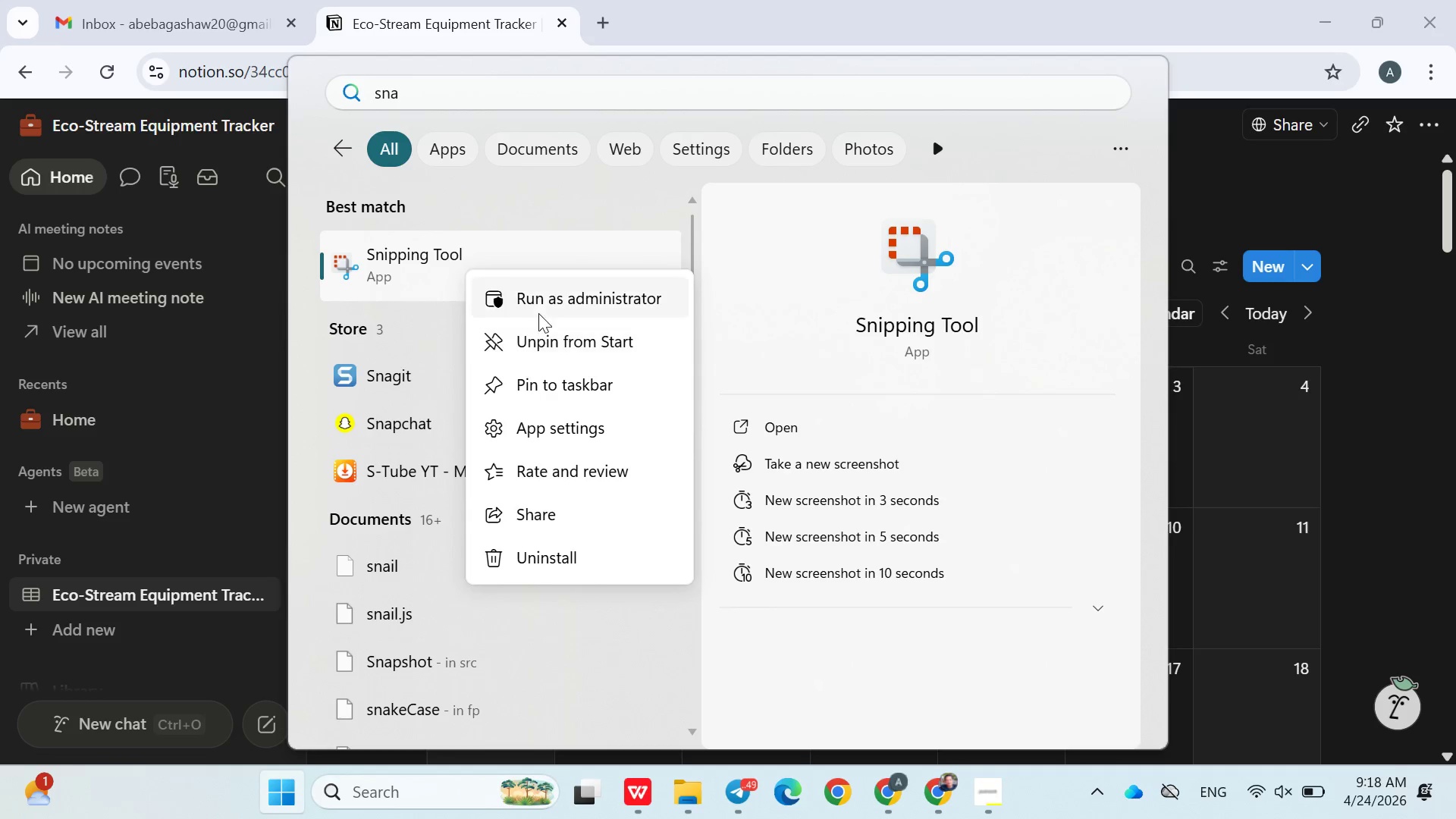 
left_click([540, 310])
 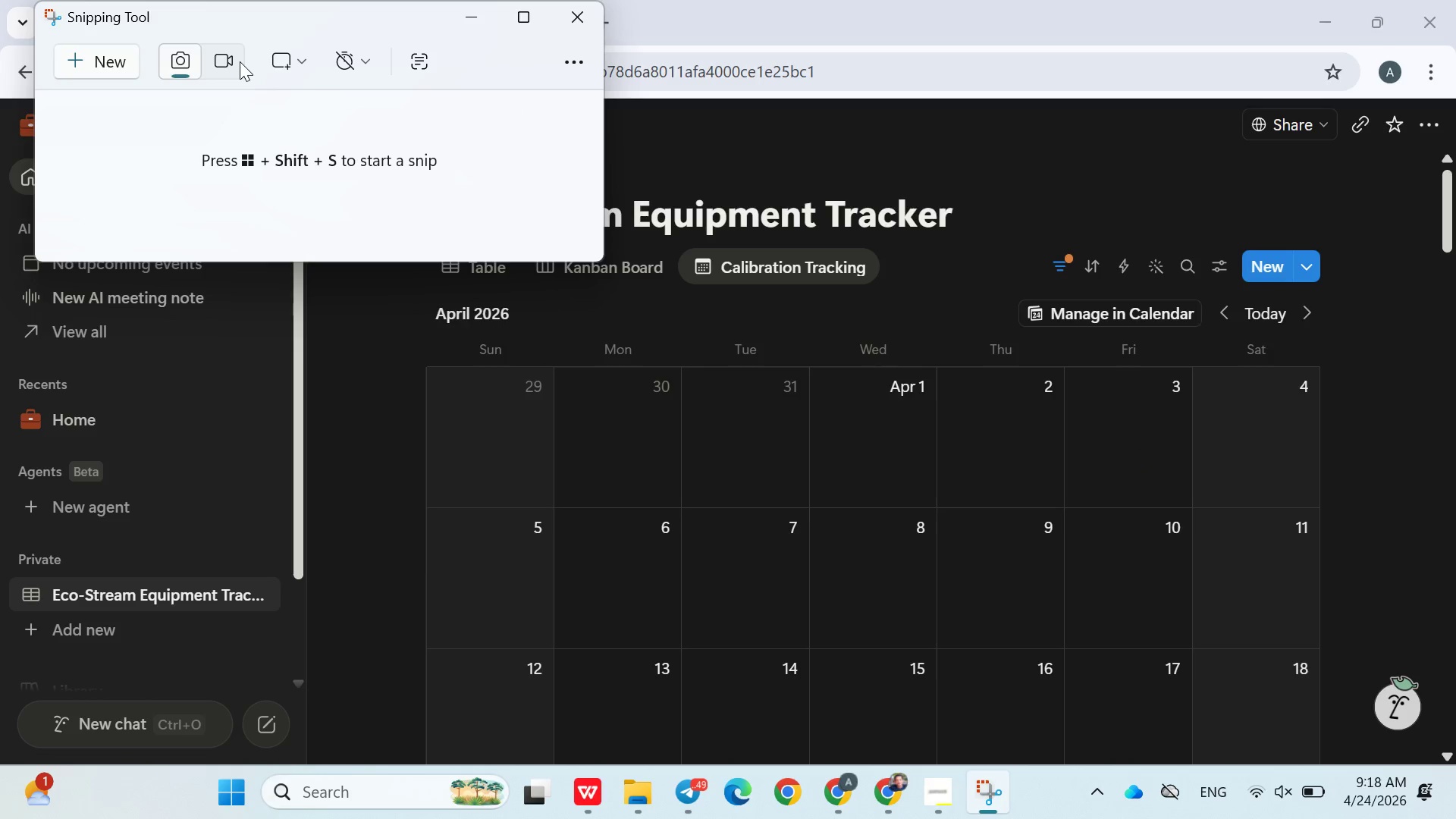 
wait(7.26)
 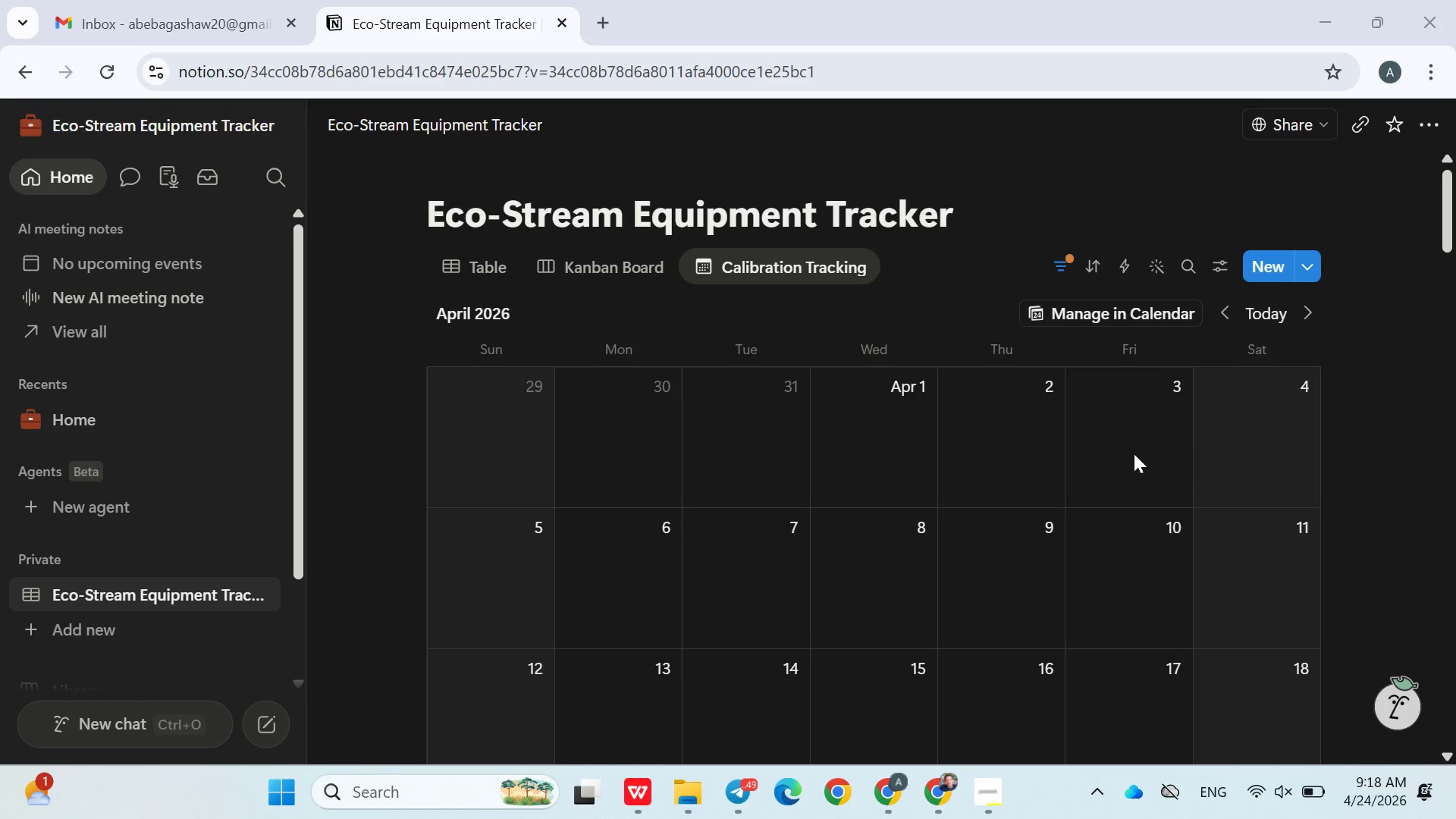 
mouse_move([634, 50])
 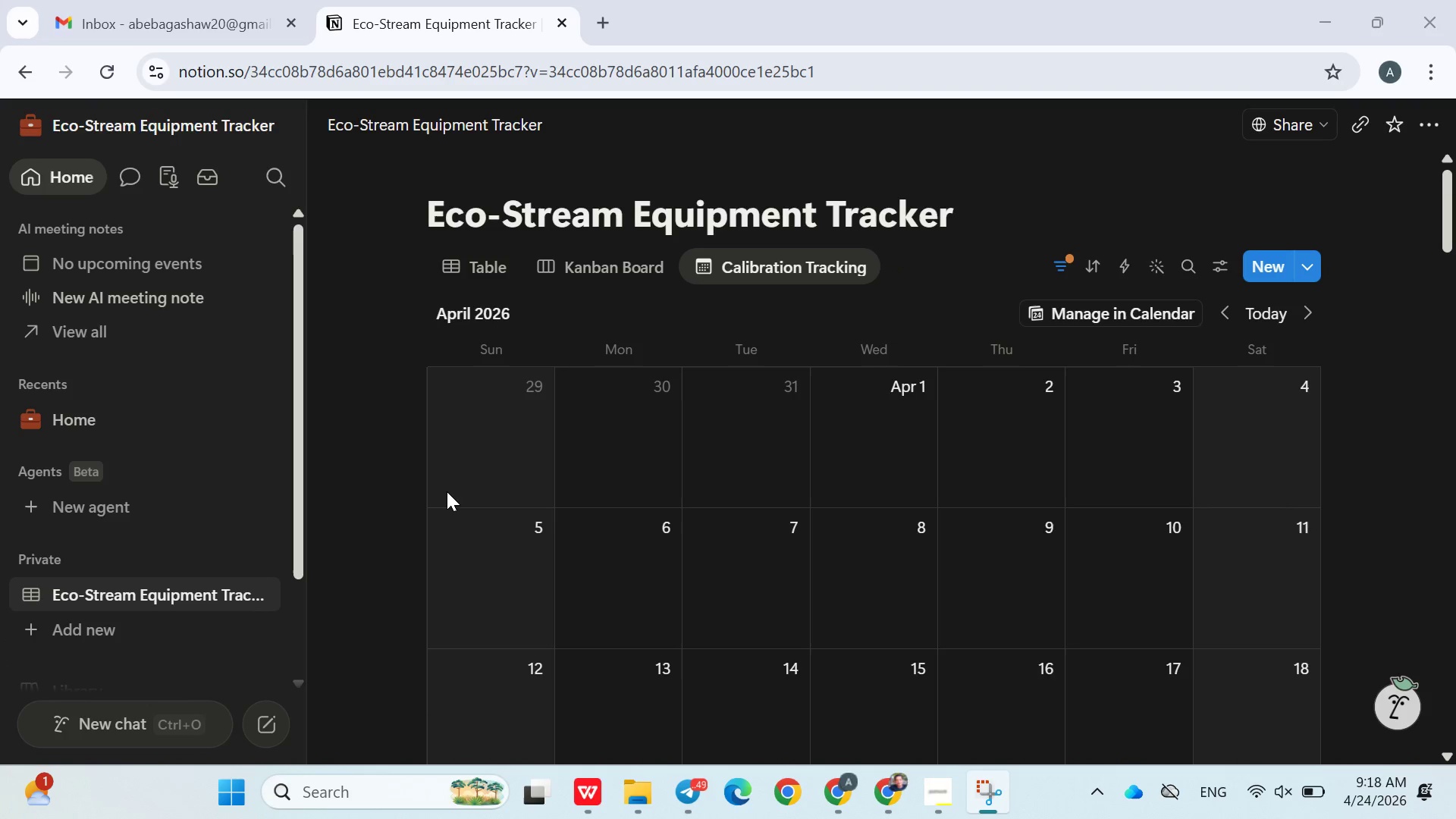 
left_click([479, 276])
 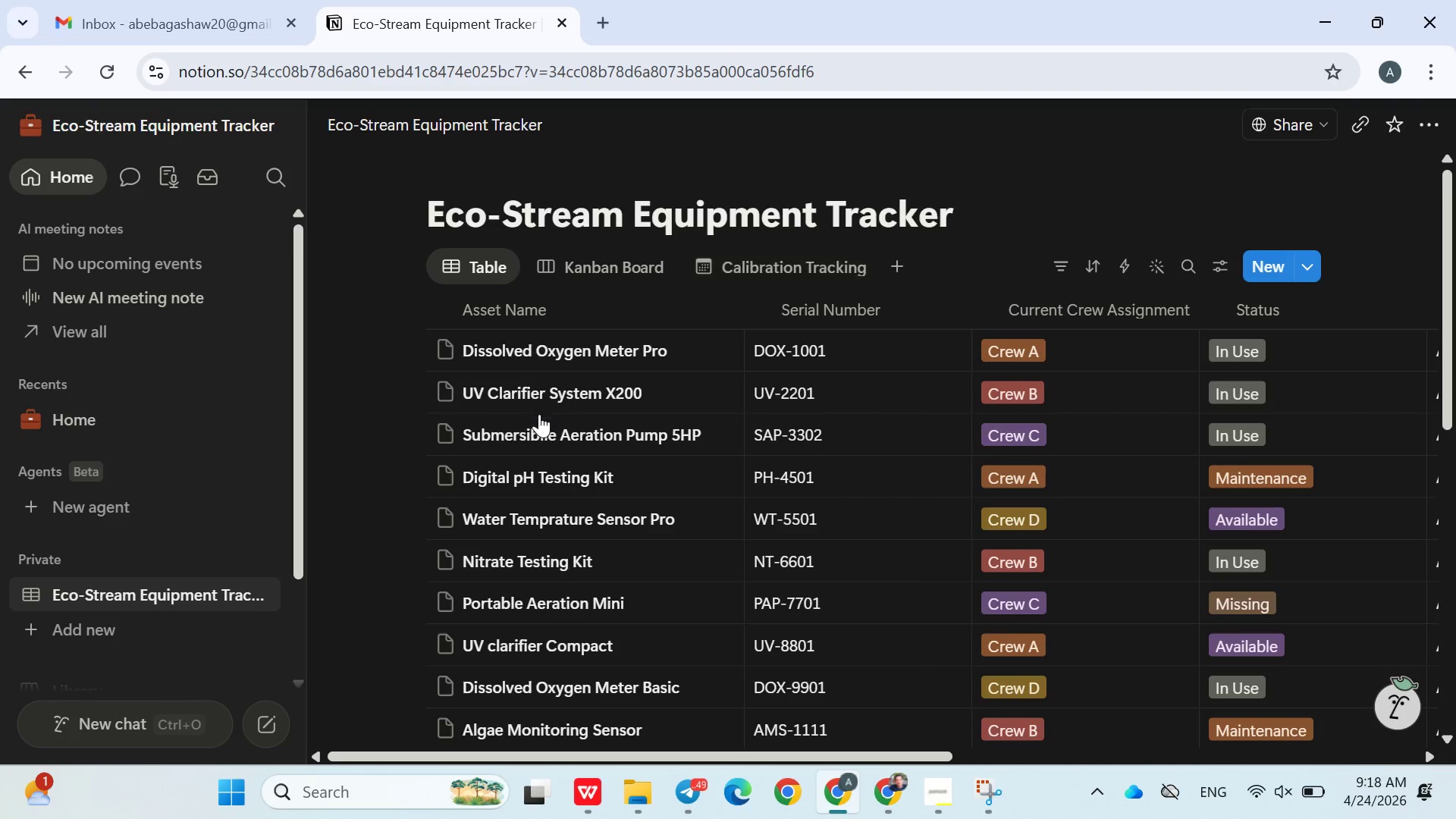 
scroll: coordinate [554, 471], scroll_direction: down, amount: 2.0
 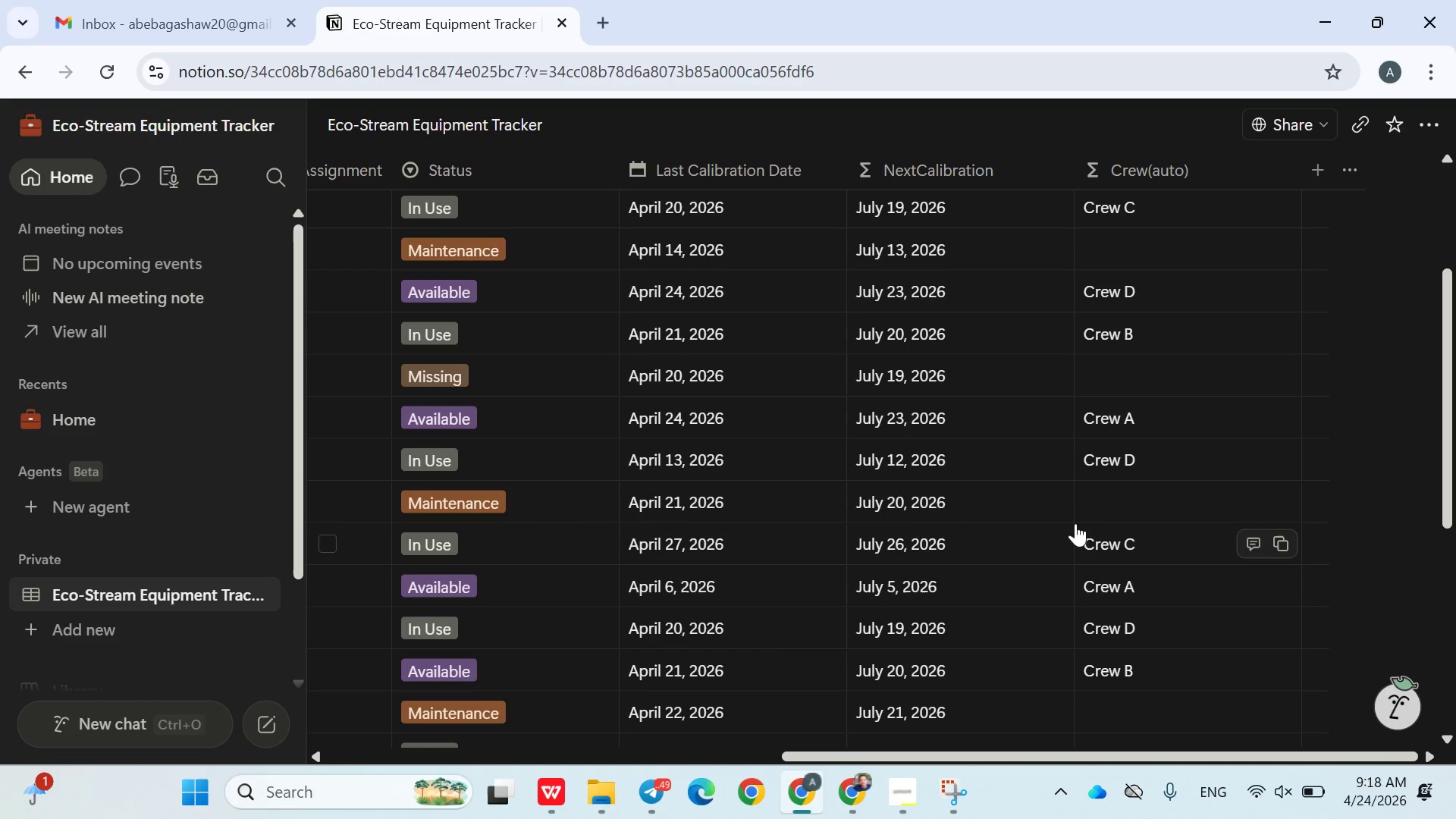 
left_click([476, 494])
 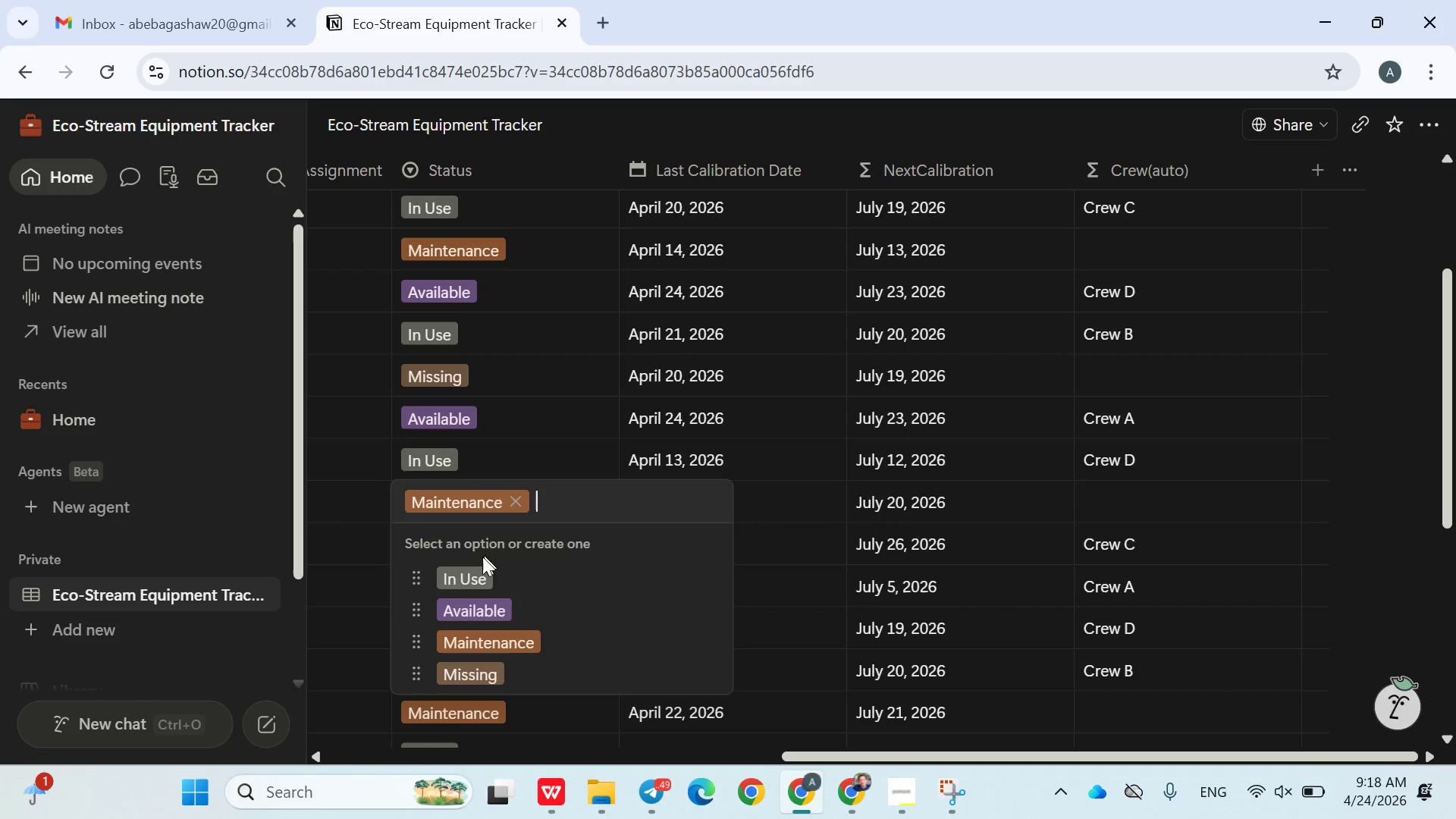 
left_click([475, 581])
 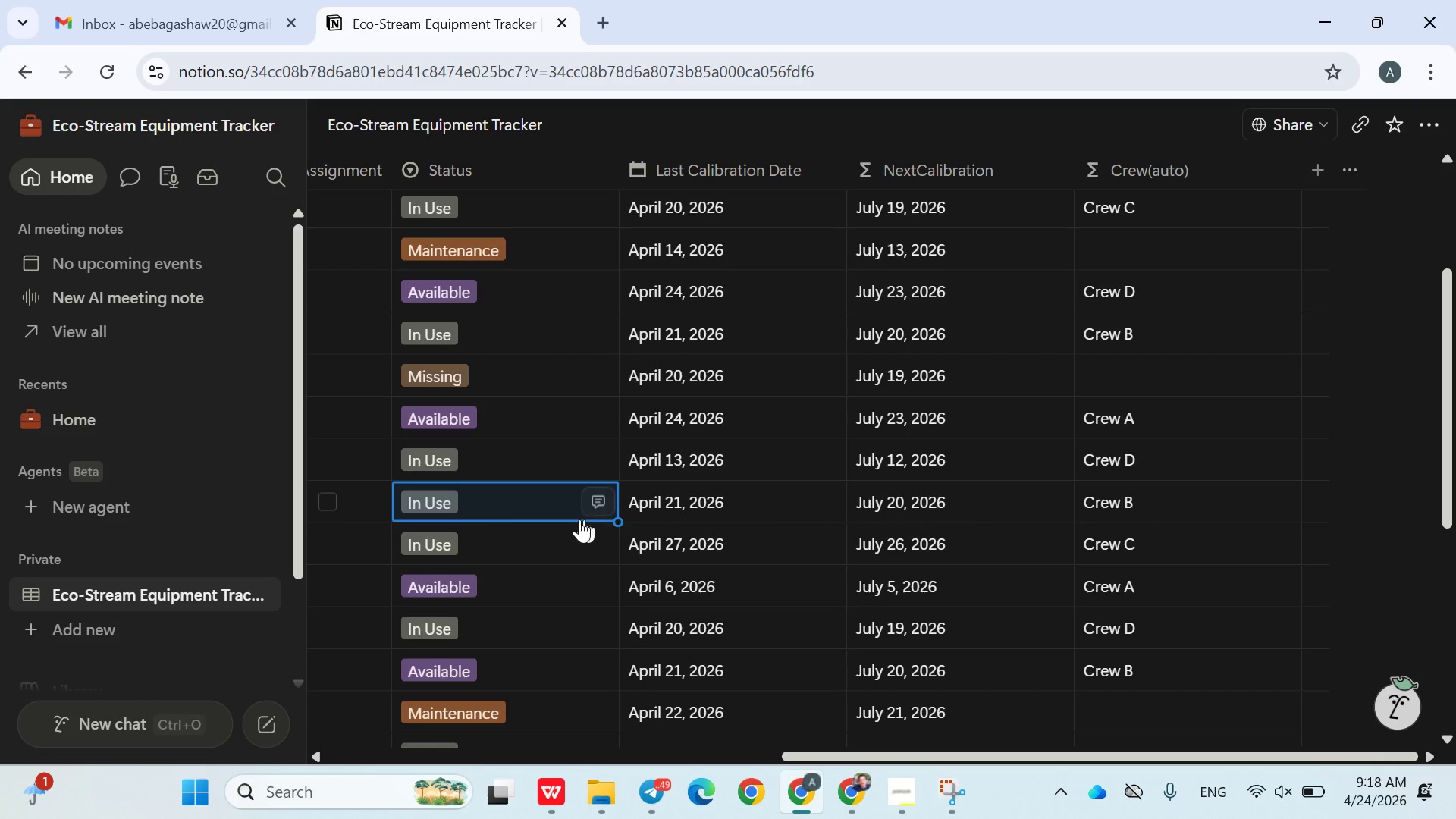 
left_click([493, 511])
 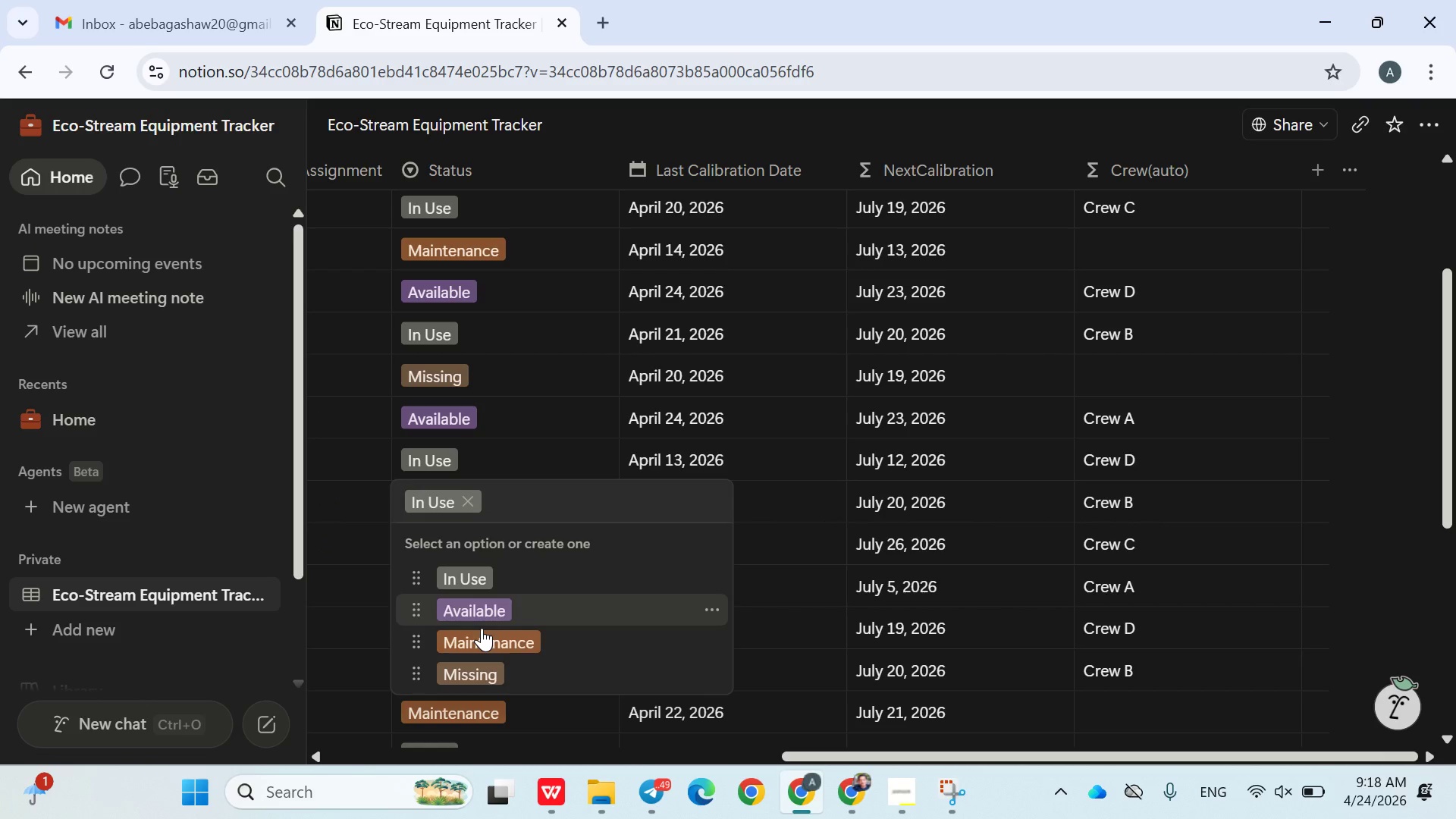 
left_click([479, 633])
 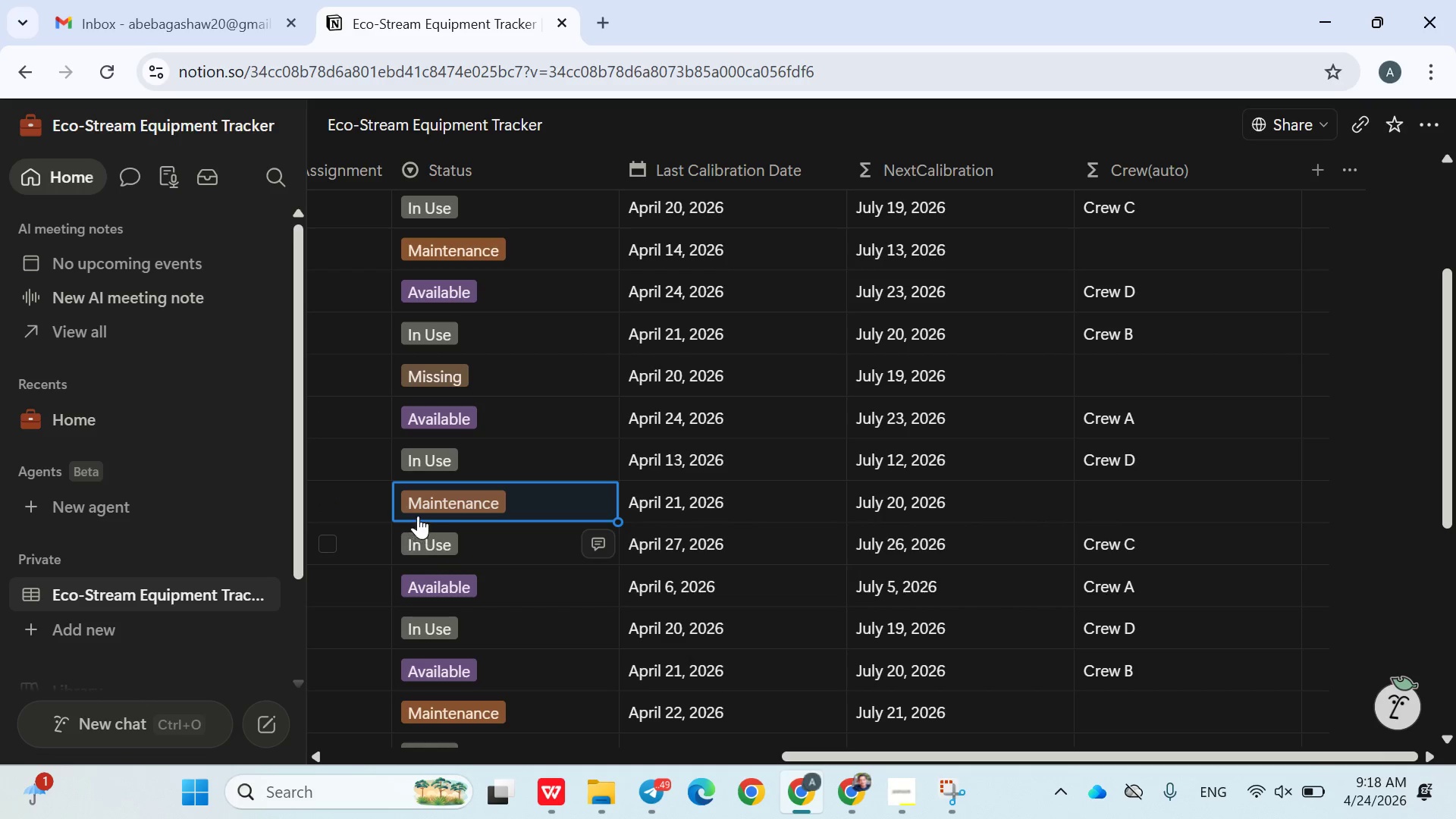 
left_click([442, 504])
 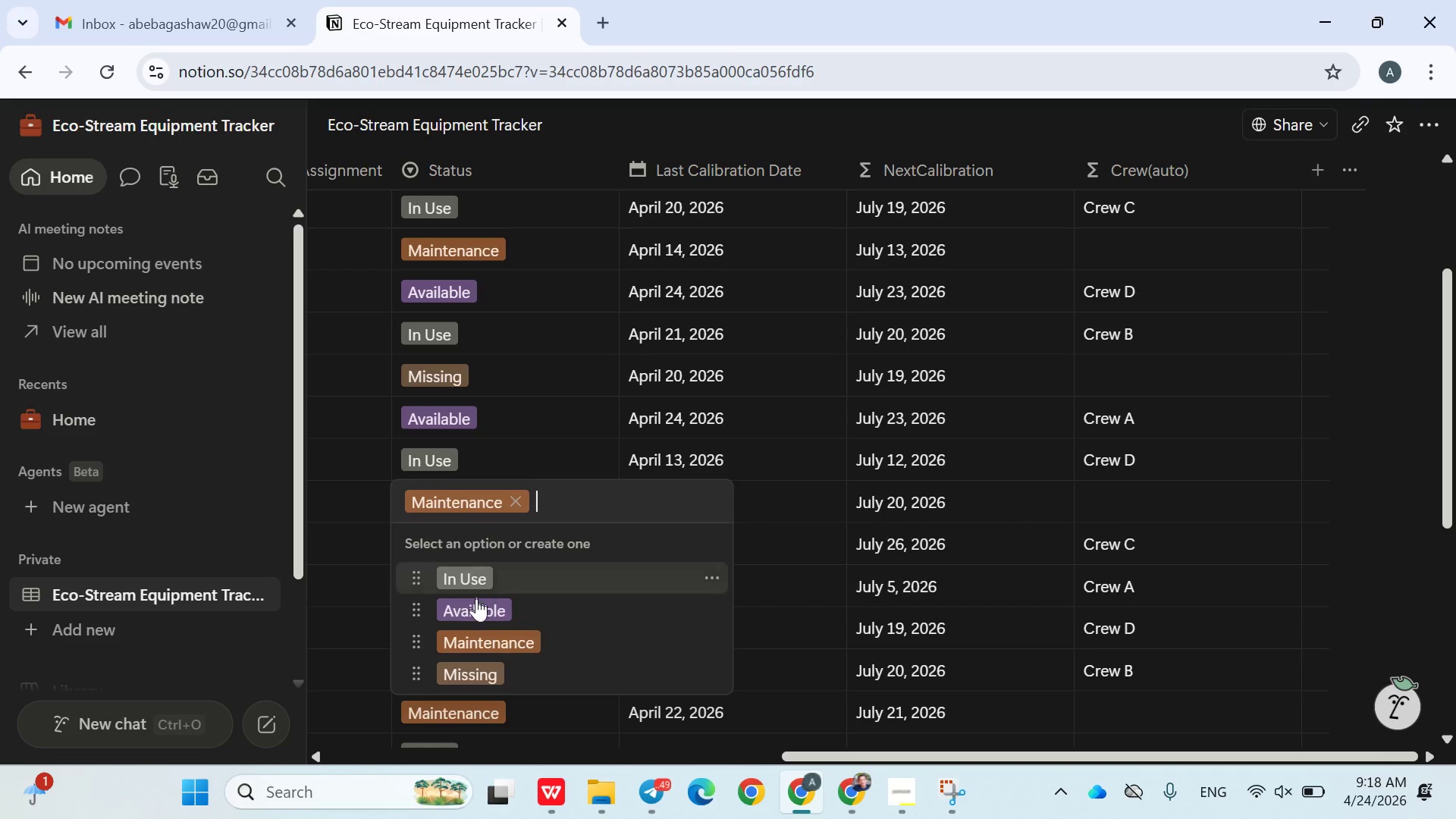 
left_click([476, 610])
 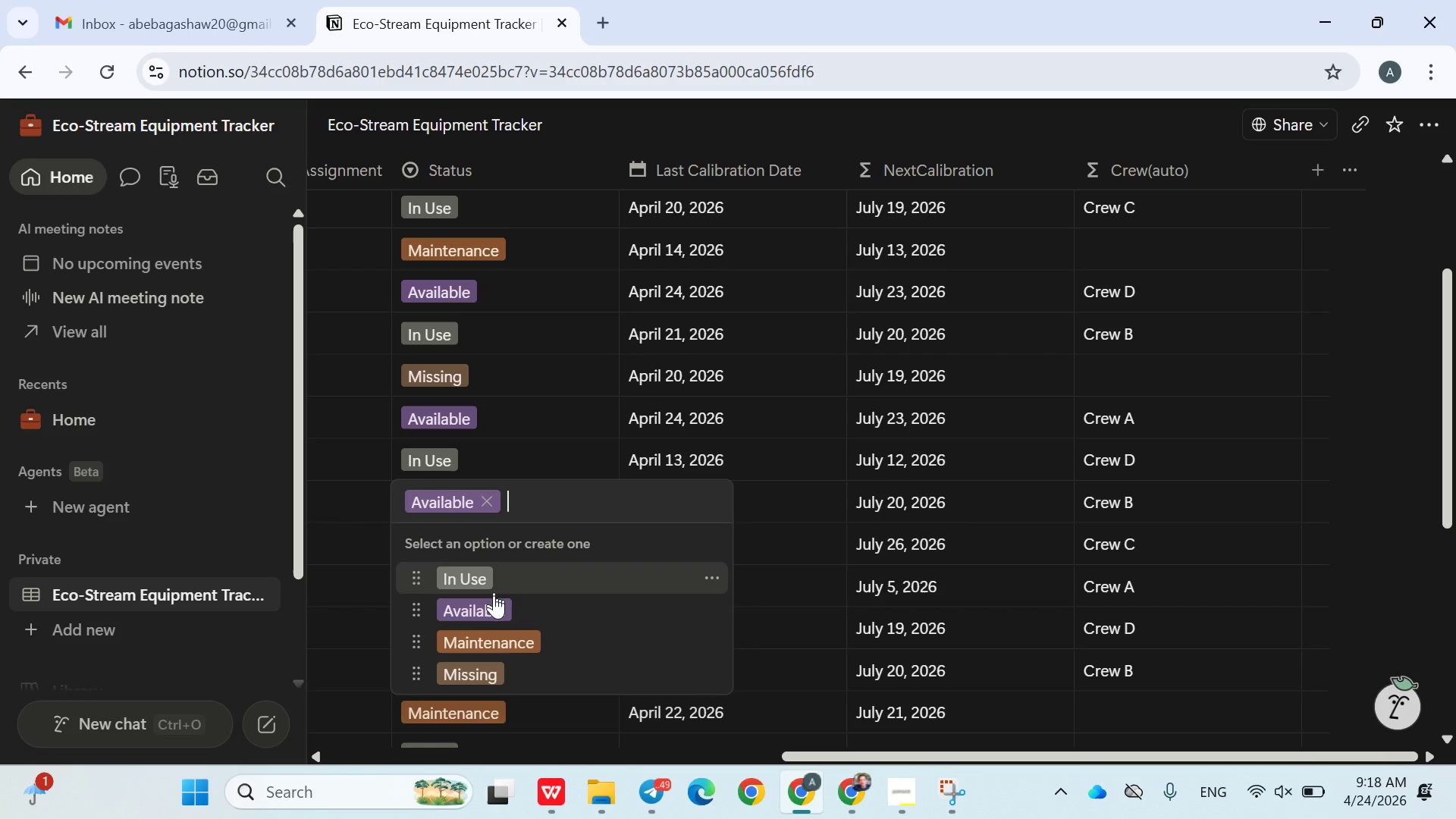 
left_click([486, 668])
 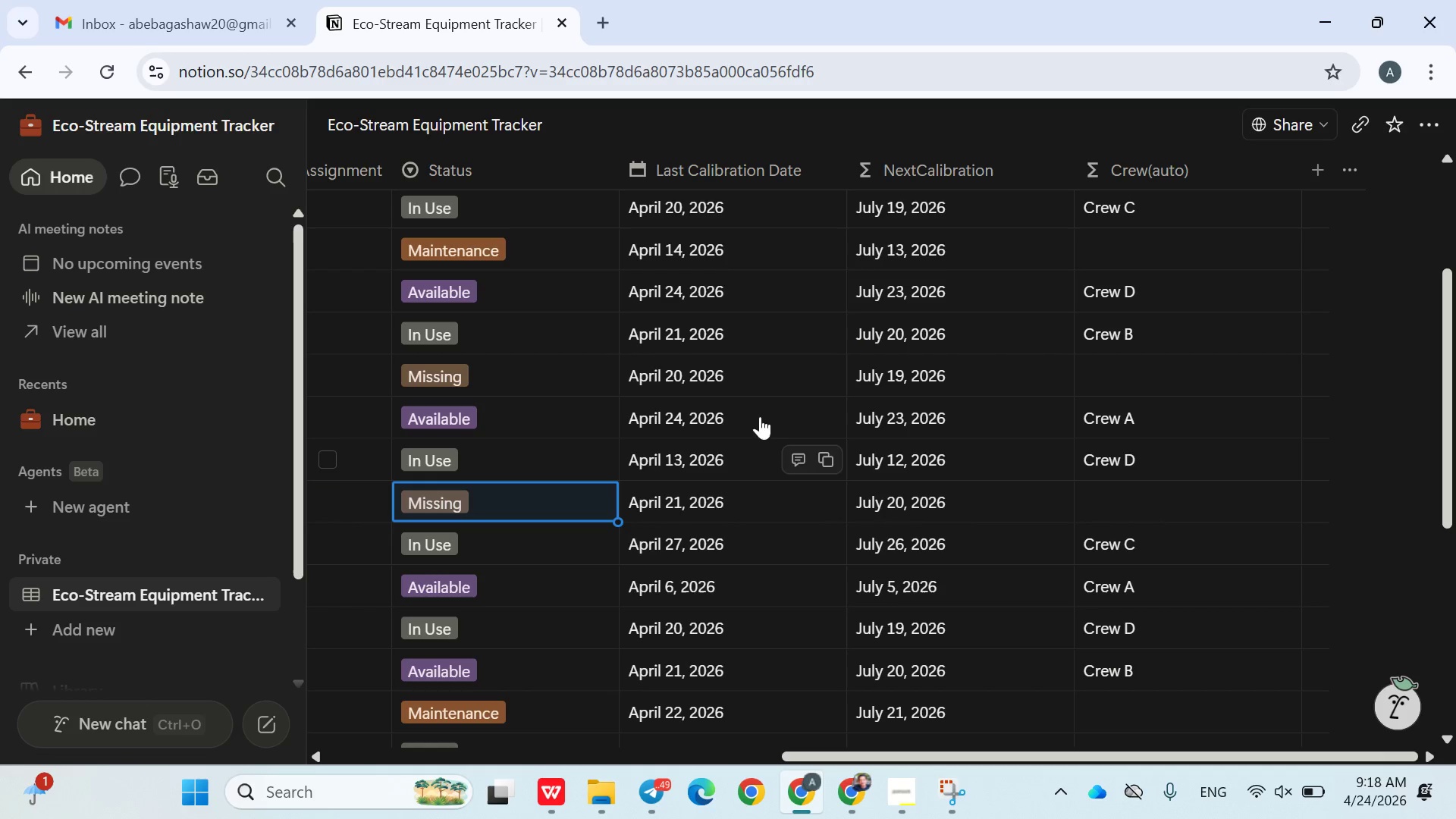 
mouse_move([827, 293])
 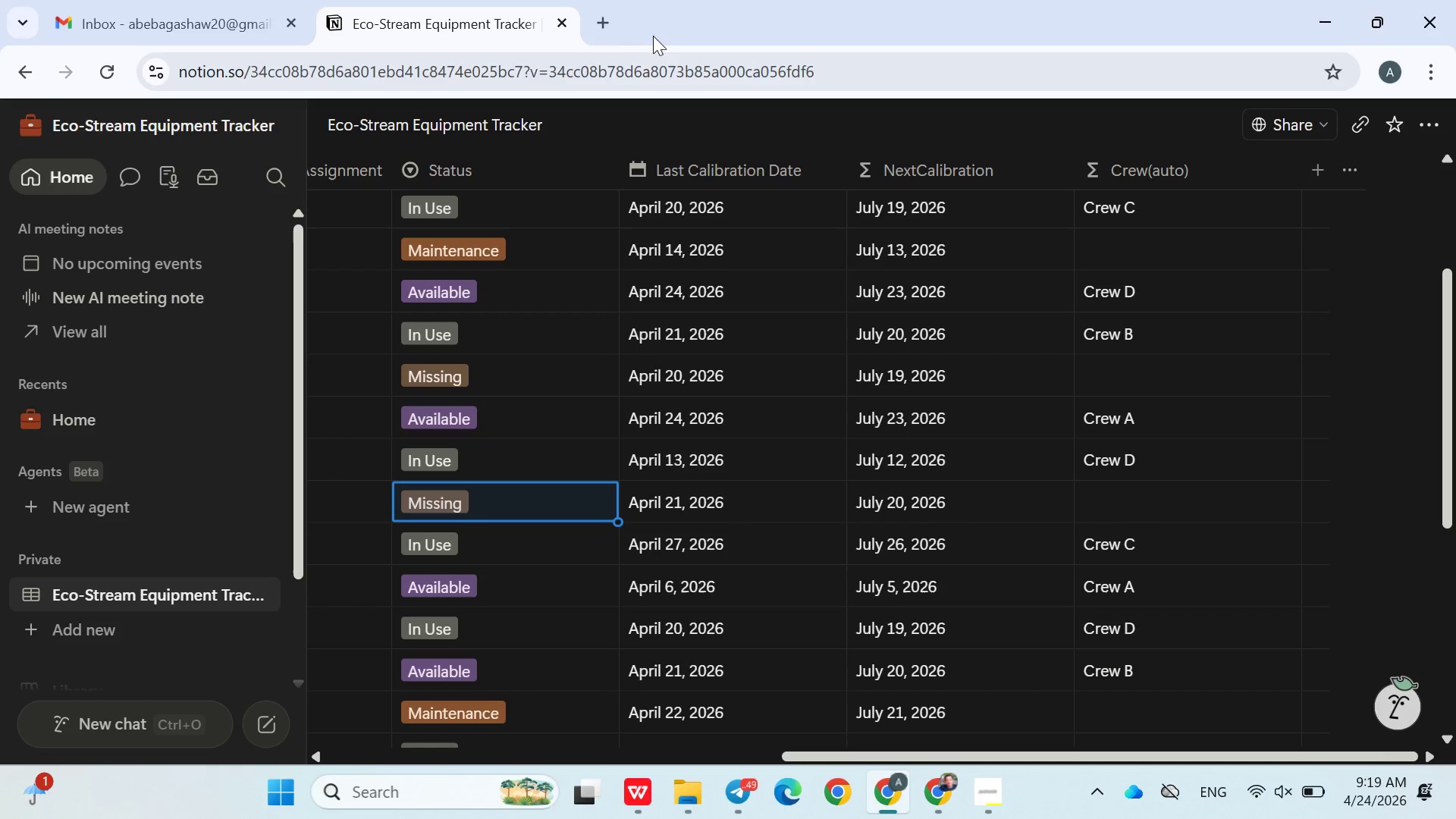 
wait(6.09)
 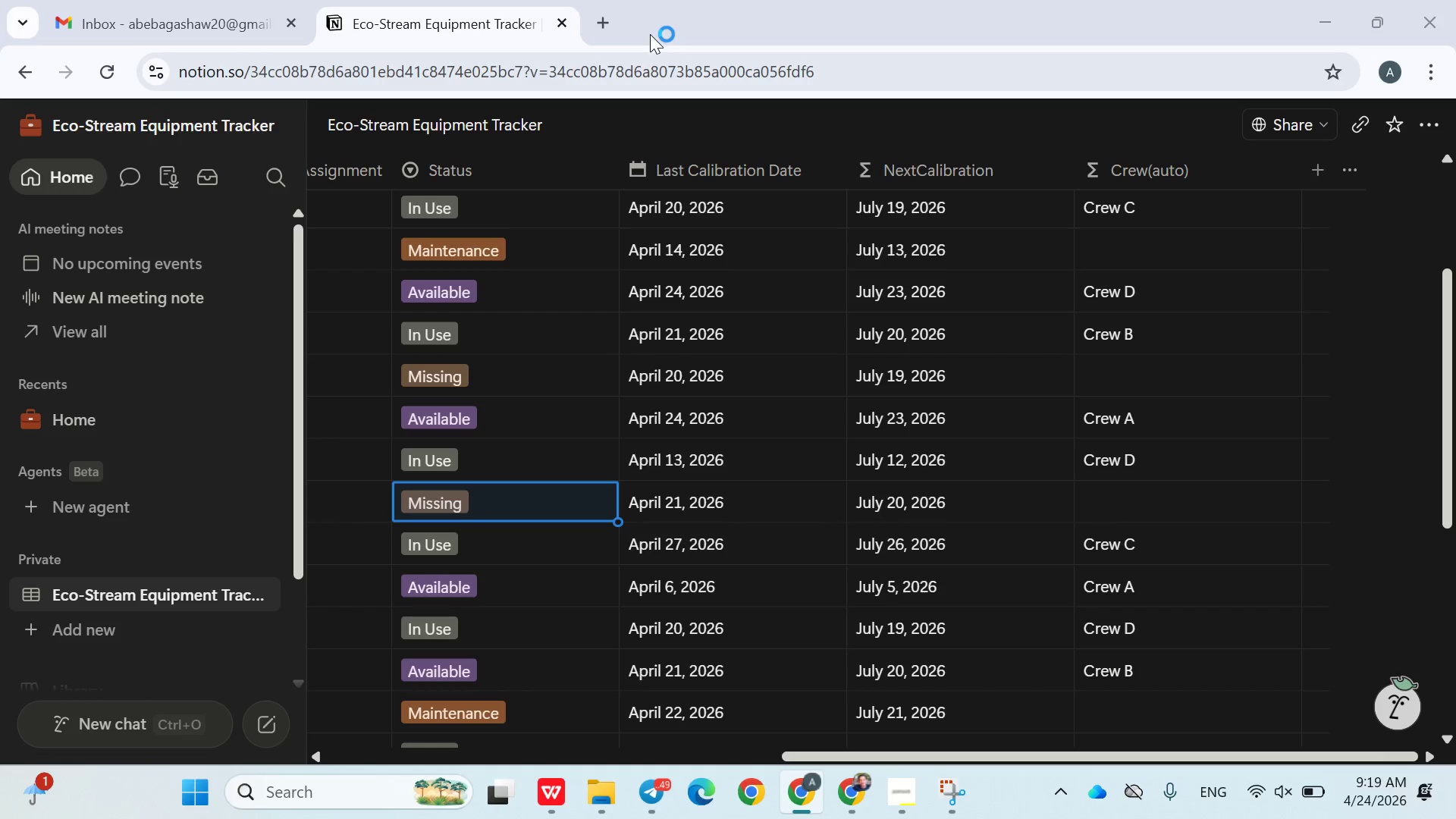 
mouse_move([304, 771])
 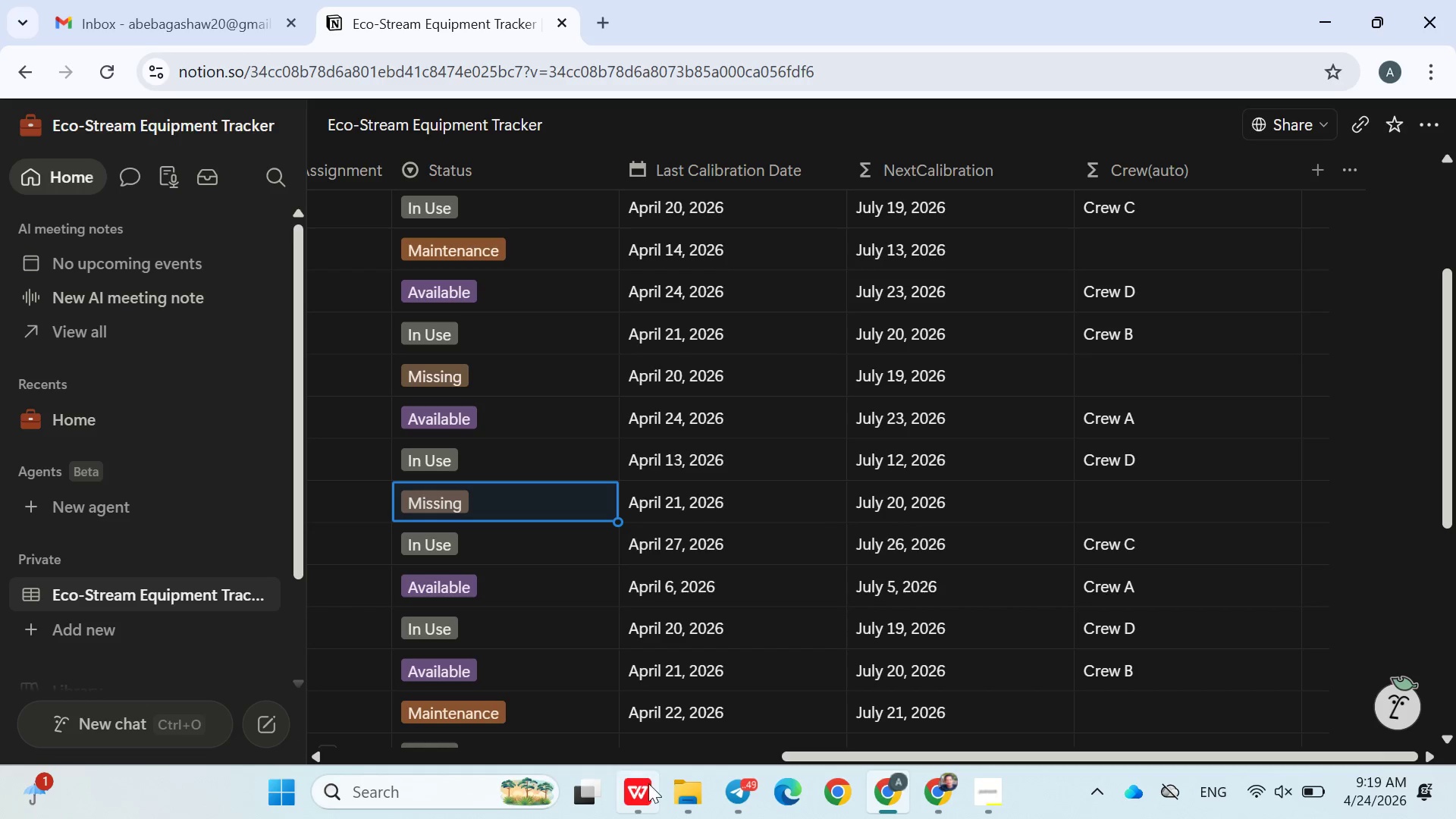 
left_click([648, 783])
 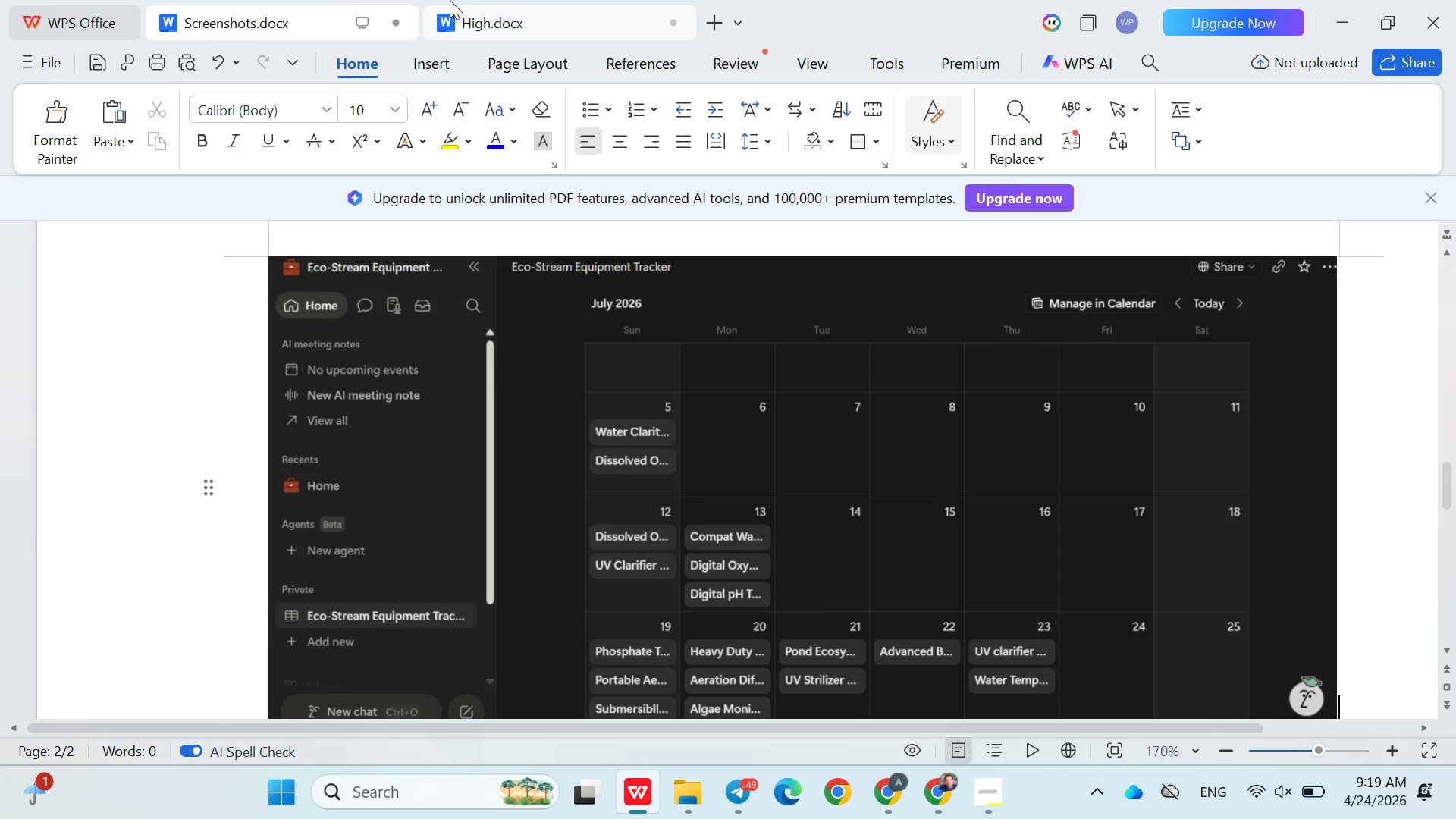 
left_click([472, 5])
 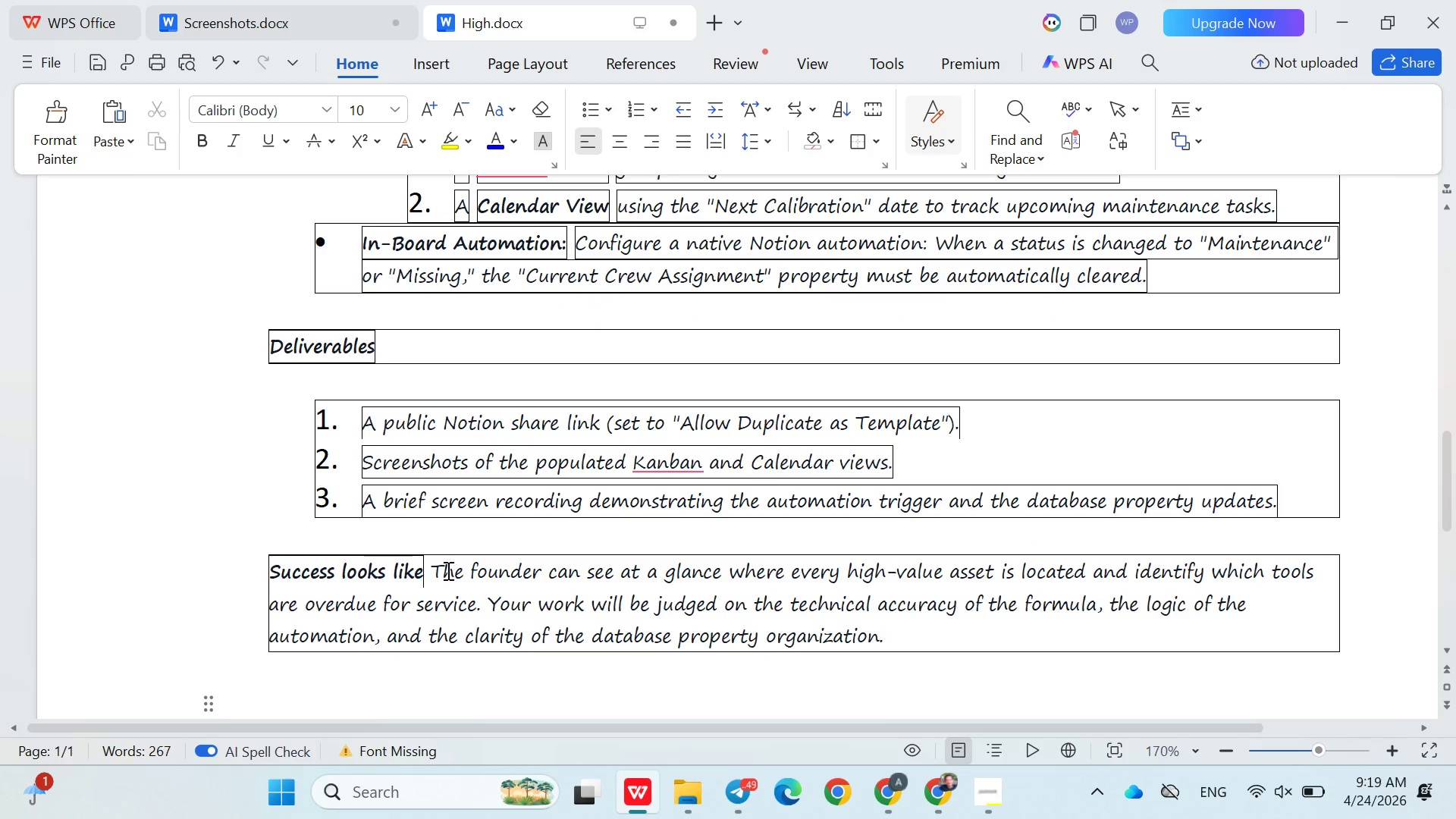 
wait(9.89)
 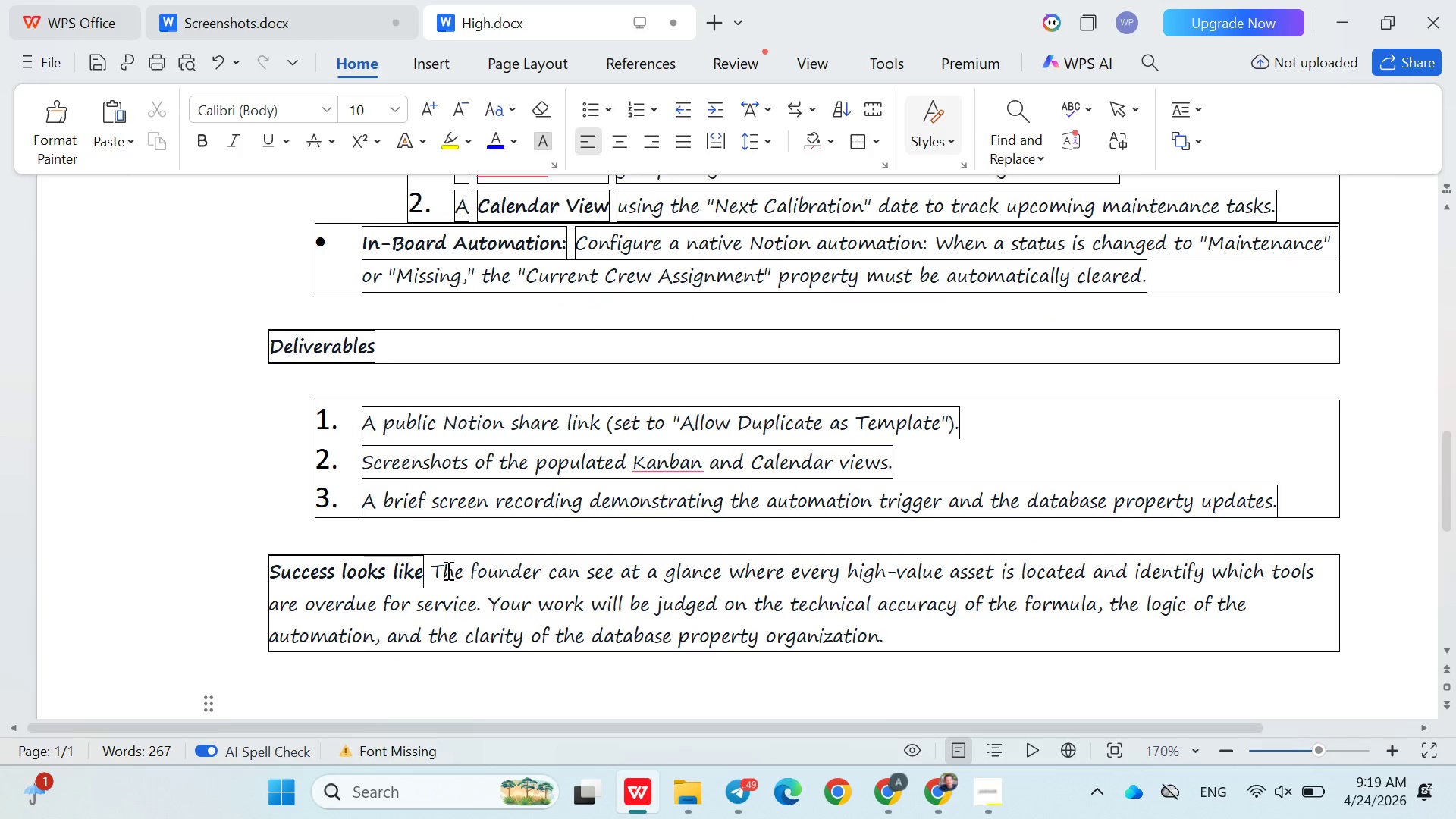 
left_click([896, 777])
 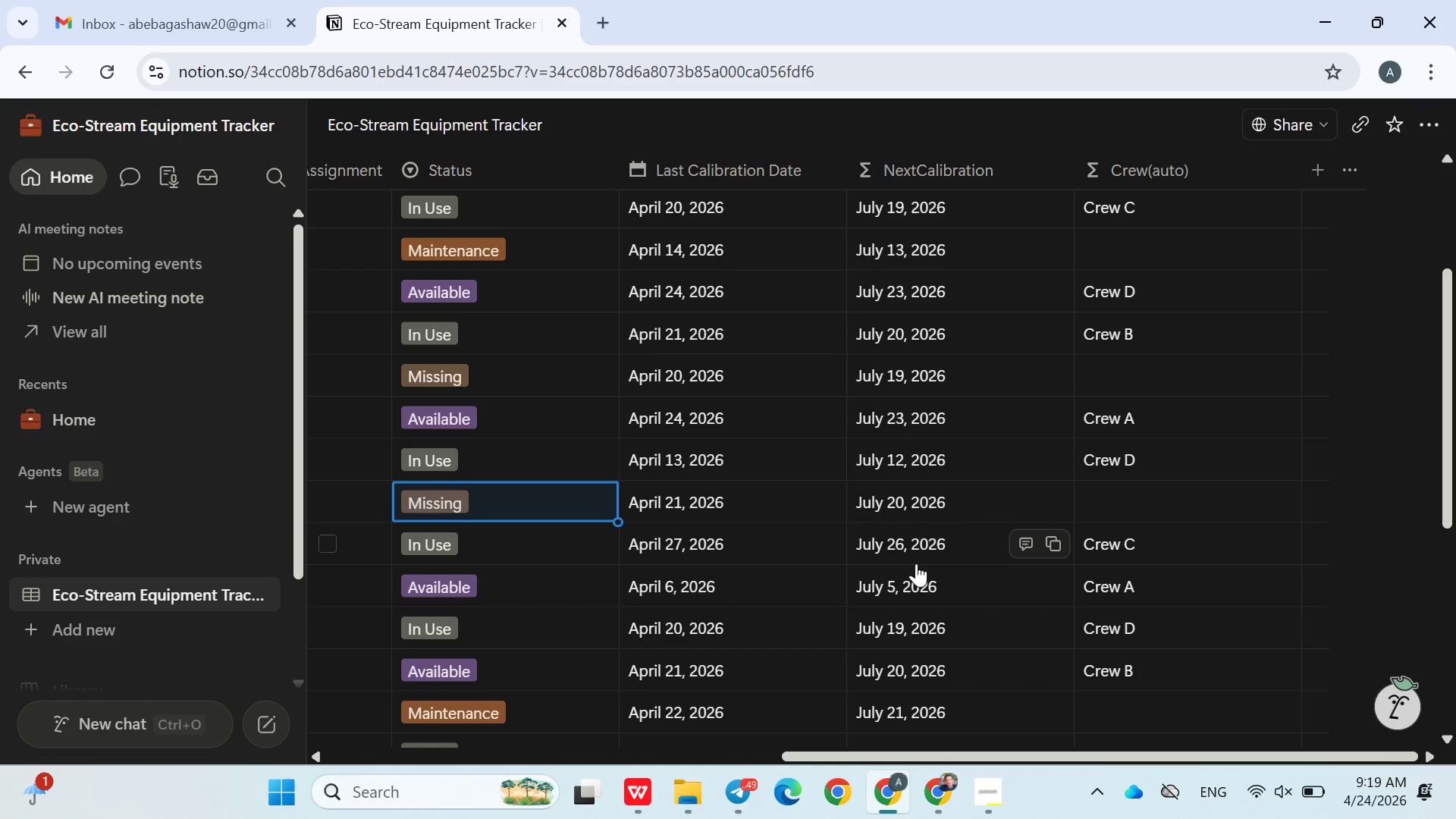 
wait(5.89)
 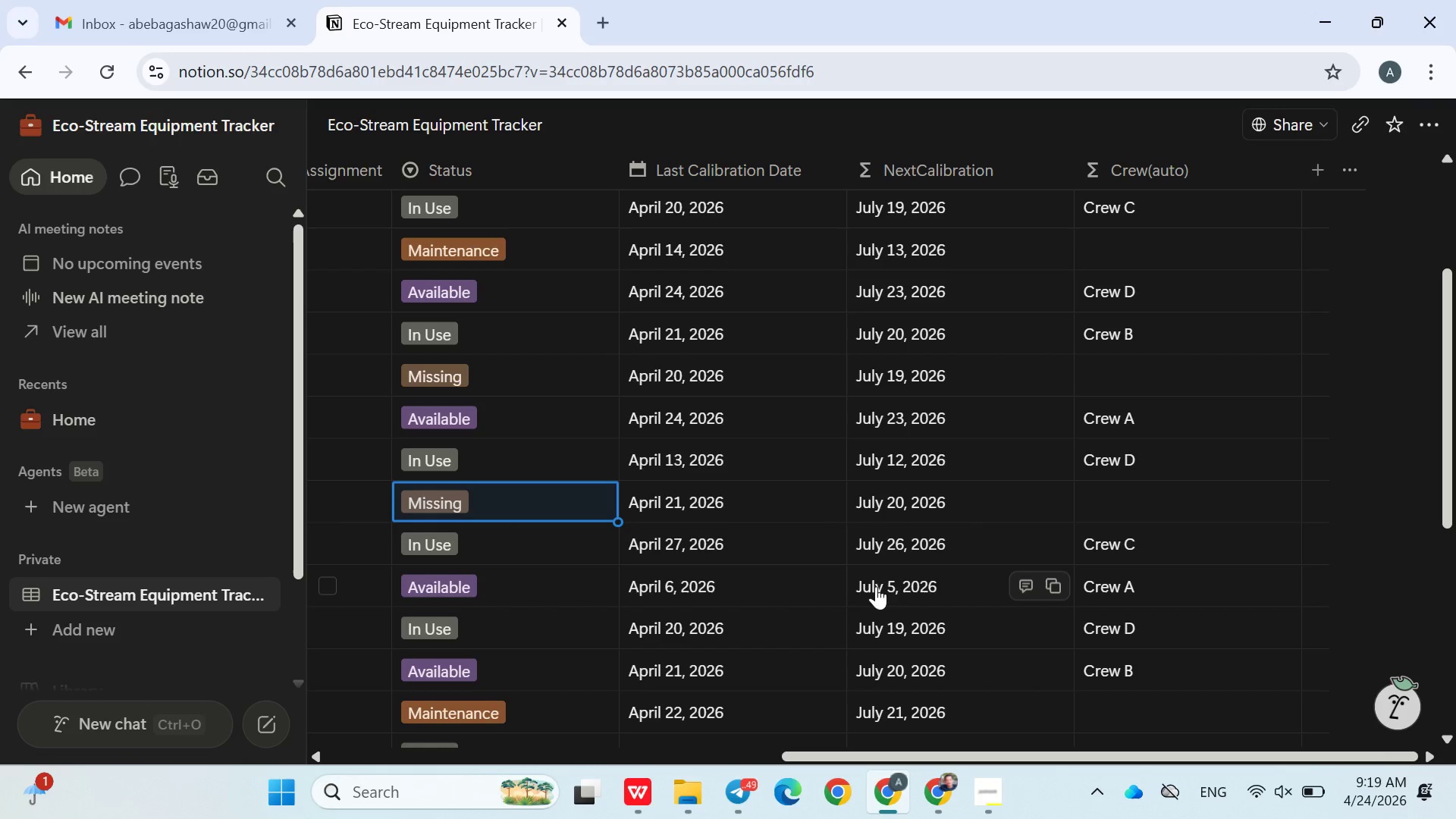 
scroll: coordinate [778, 497], scroll_direction: down, amount: 2.0
 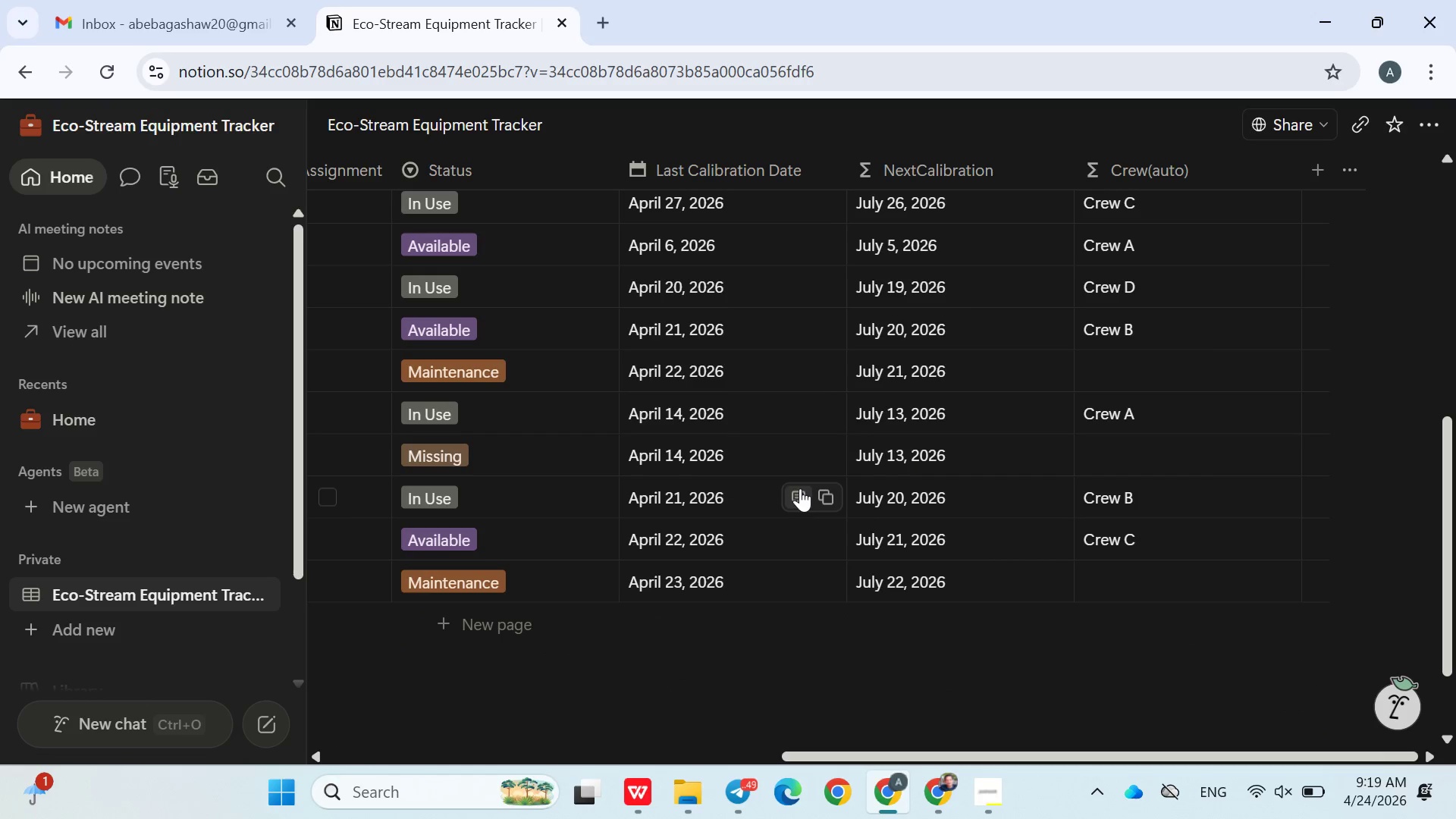 
scroll: coordinate [800, 488], scroll_direction: up, amount: 1.0
 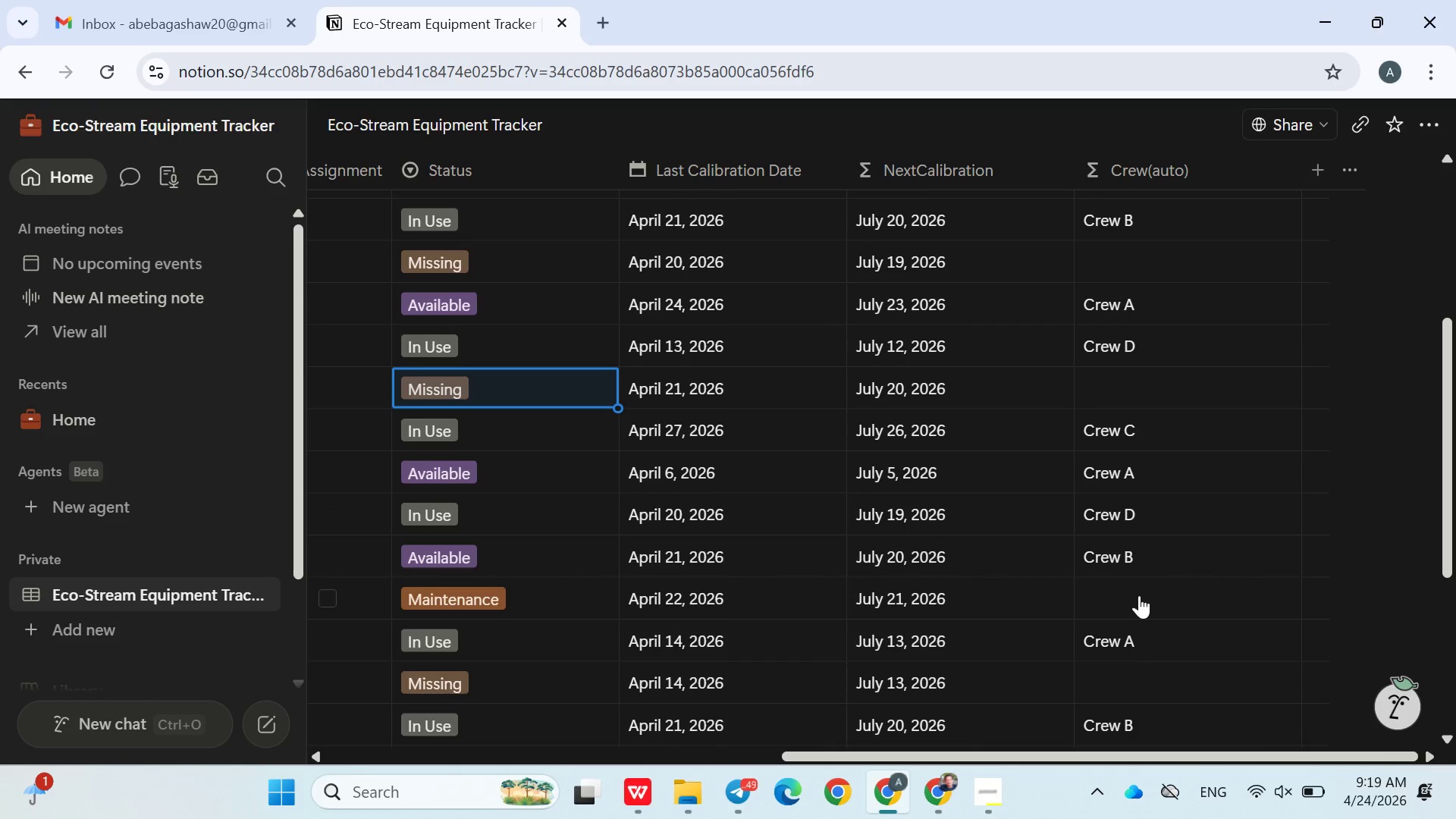 
left_click([1139, 595])
 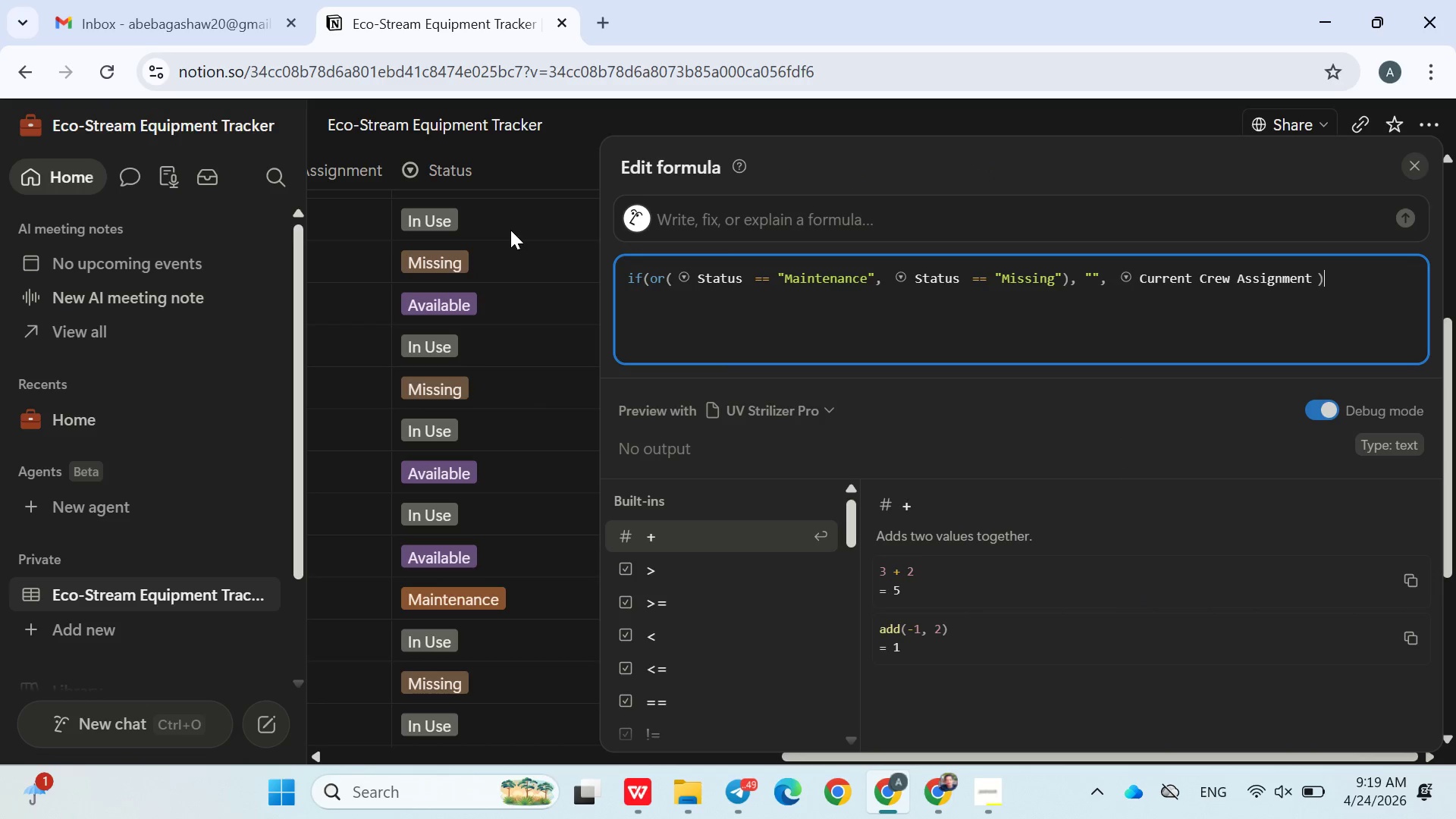 
left_click([510, 230])
 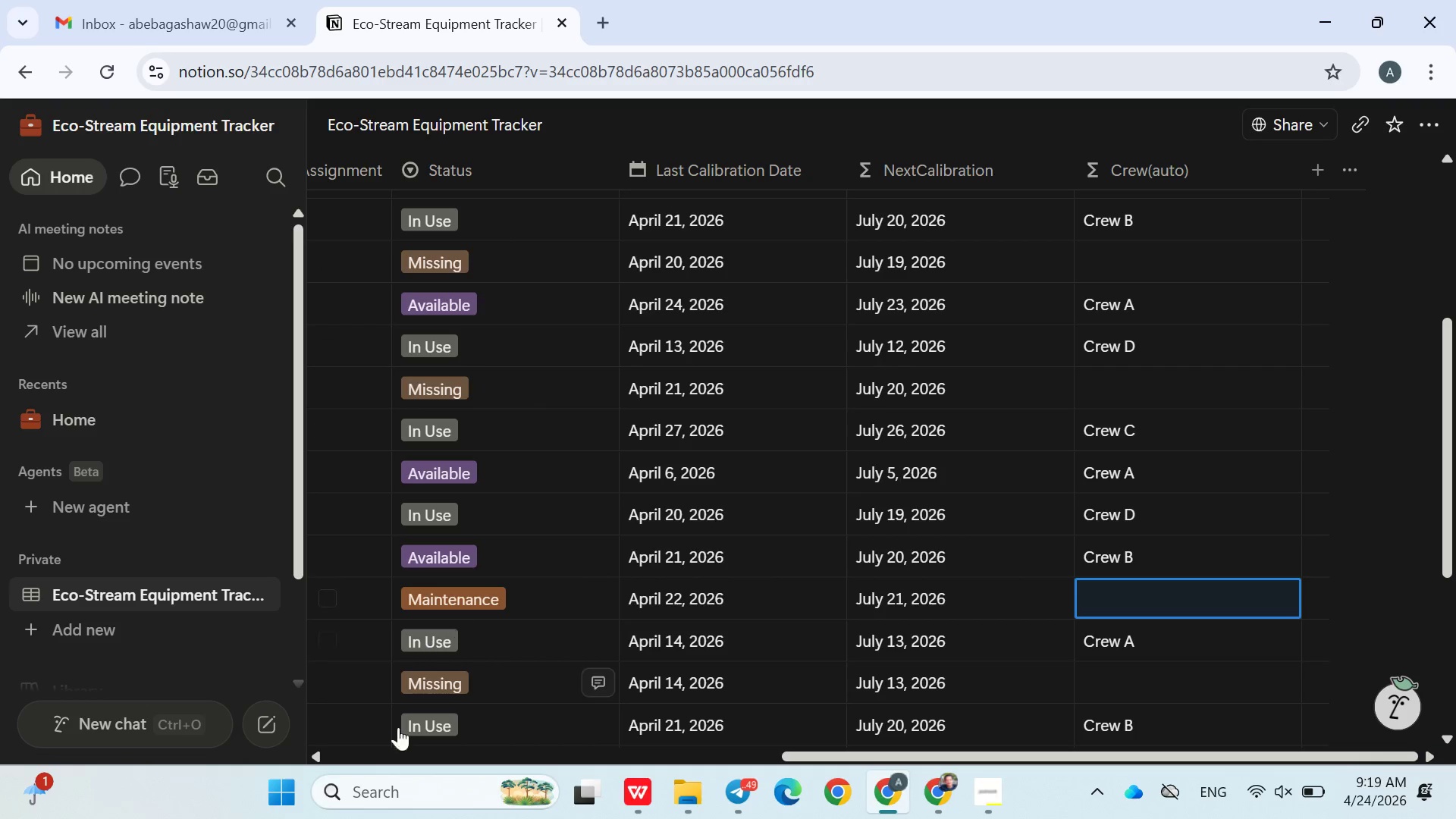 
left_click([290, 802])
 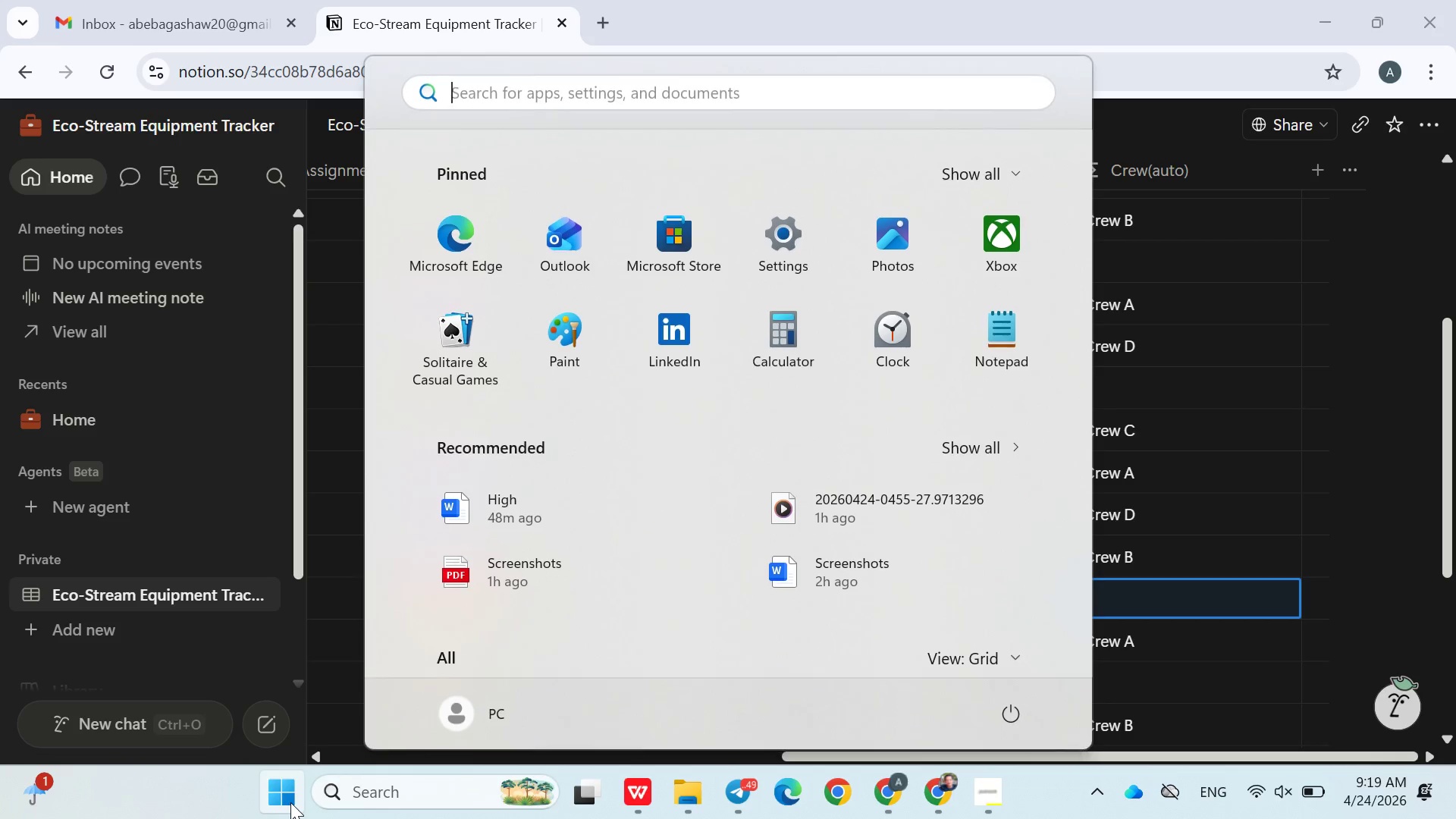 
type(sna)
 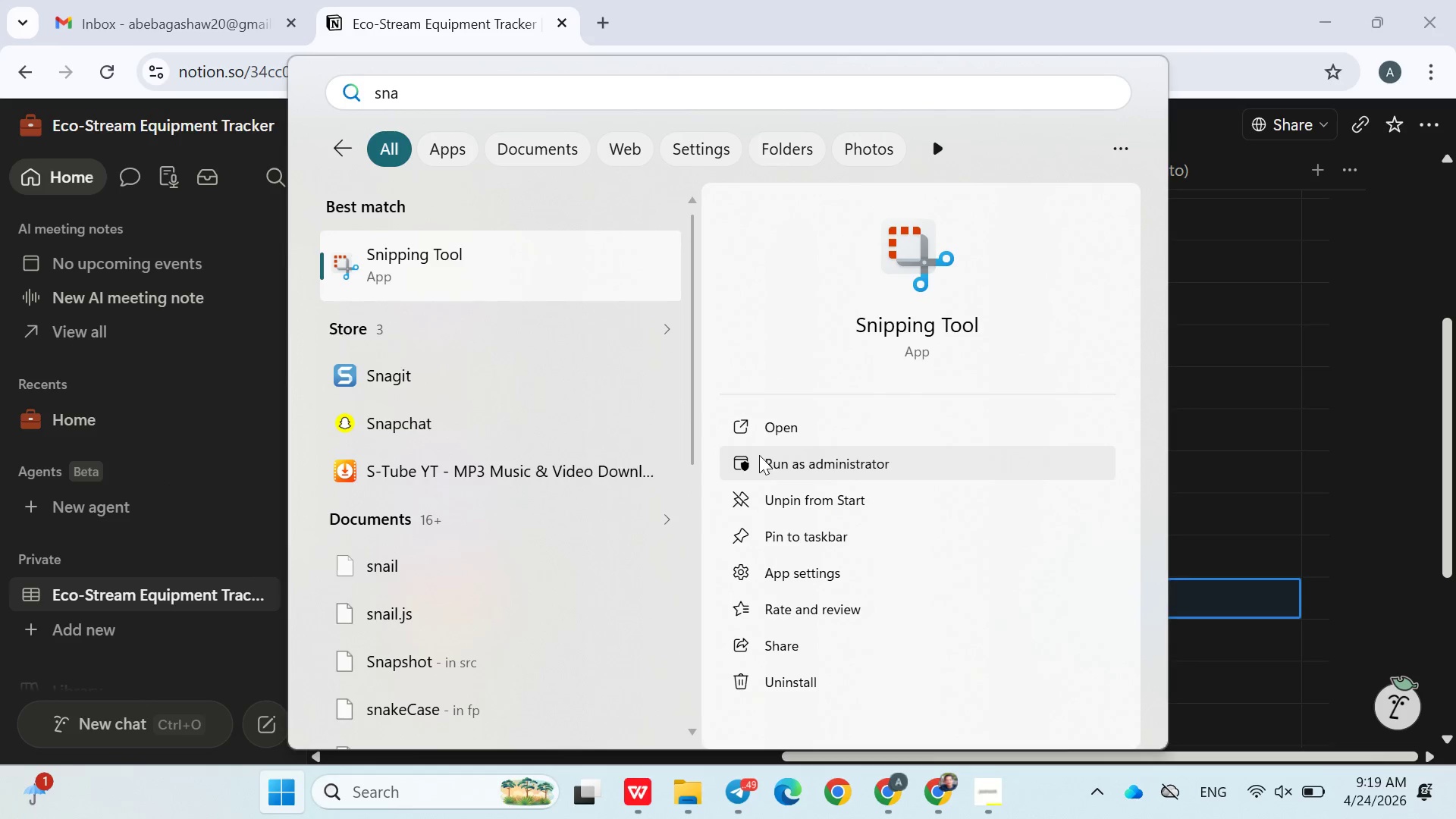 
right_click([449, 250])
 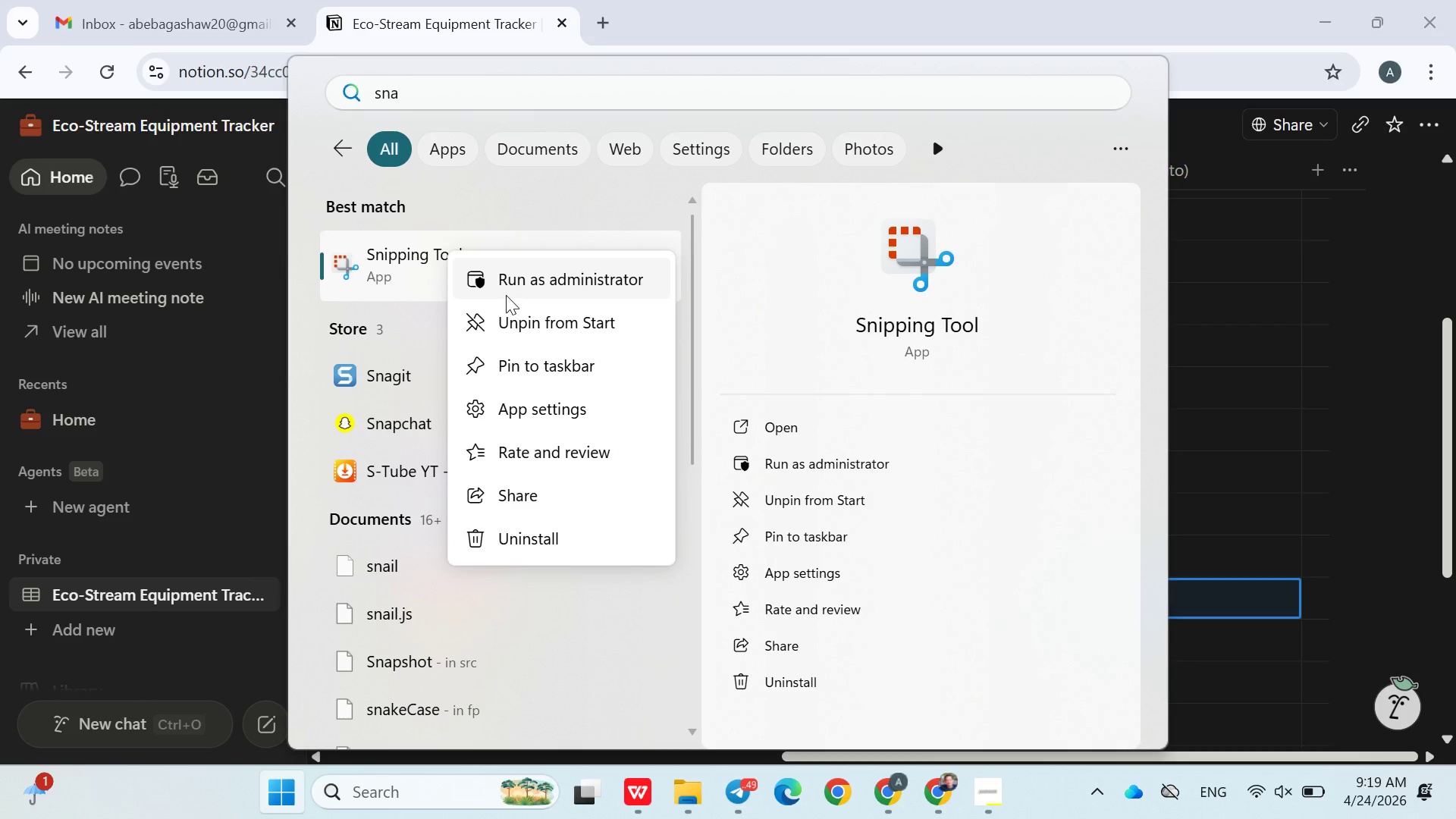 
left_click([517, 278])
 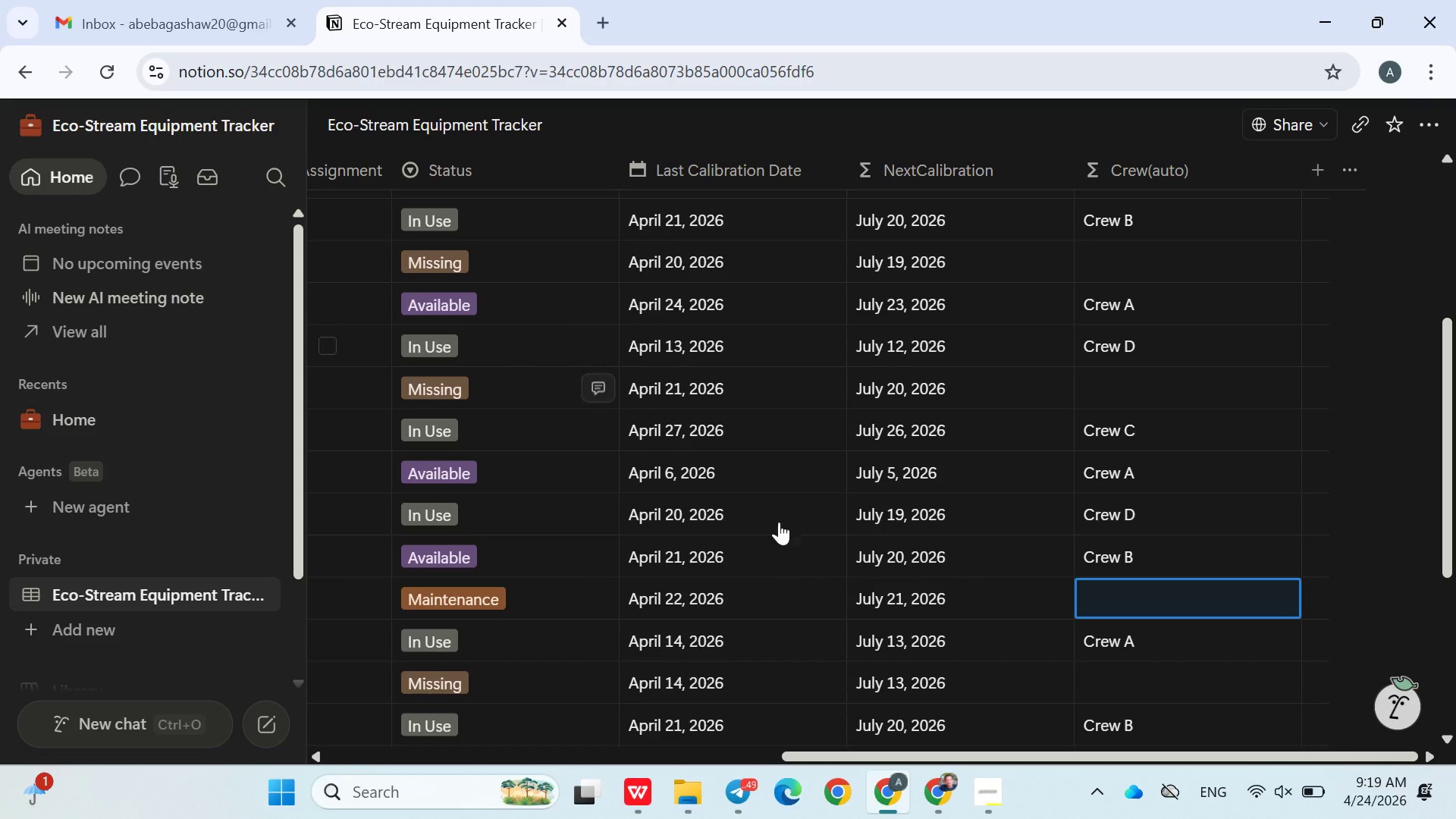 
mouse_move([101, 52])
 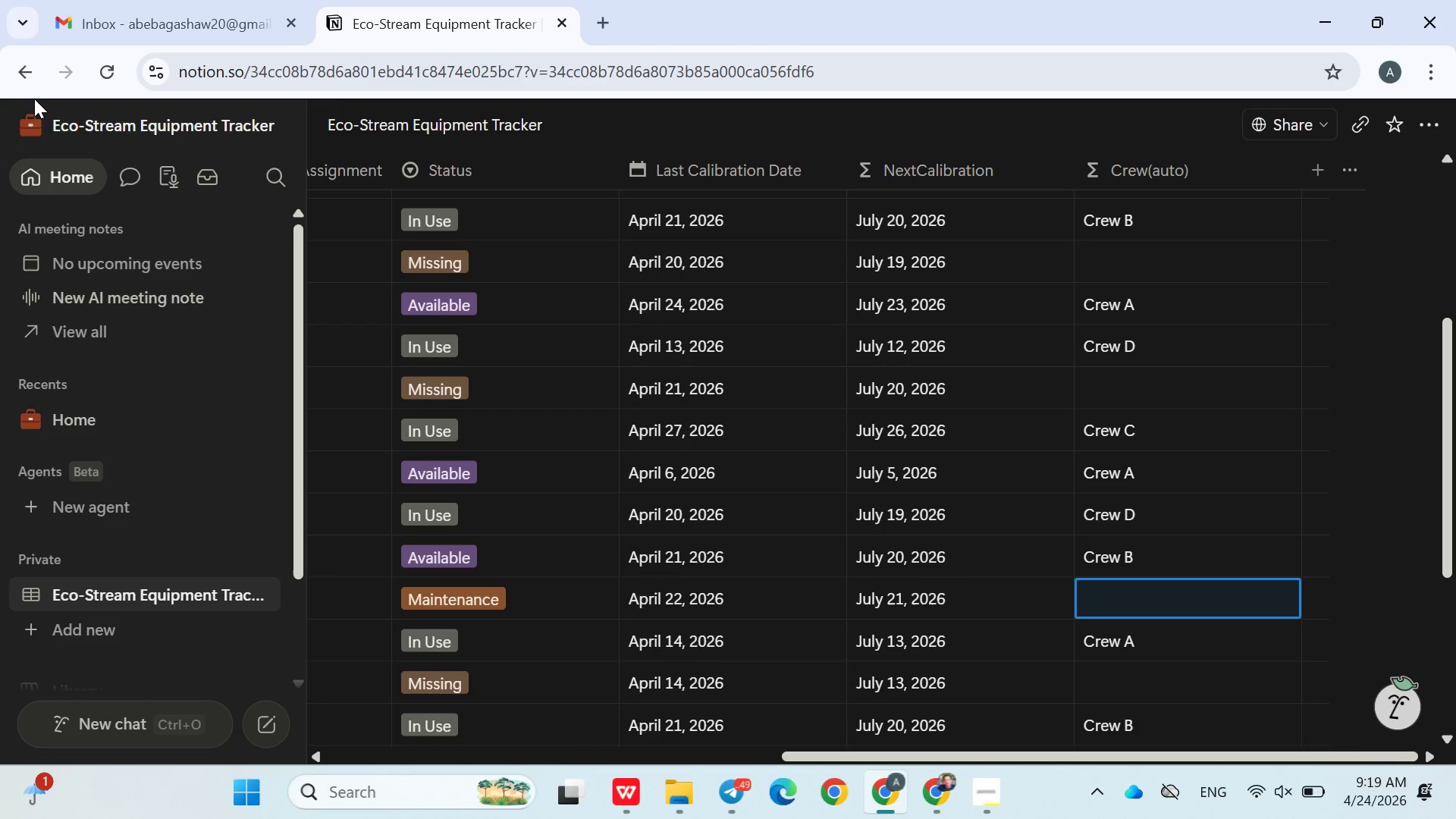 
mouse_move([680, 123])
 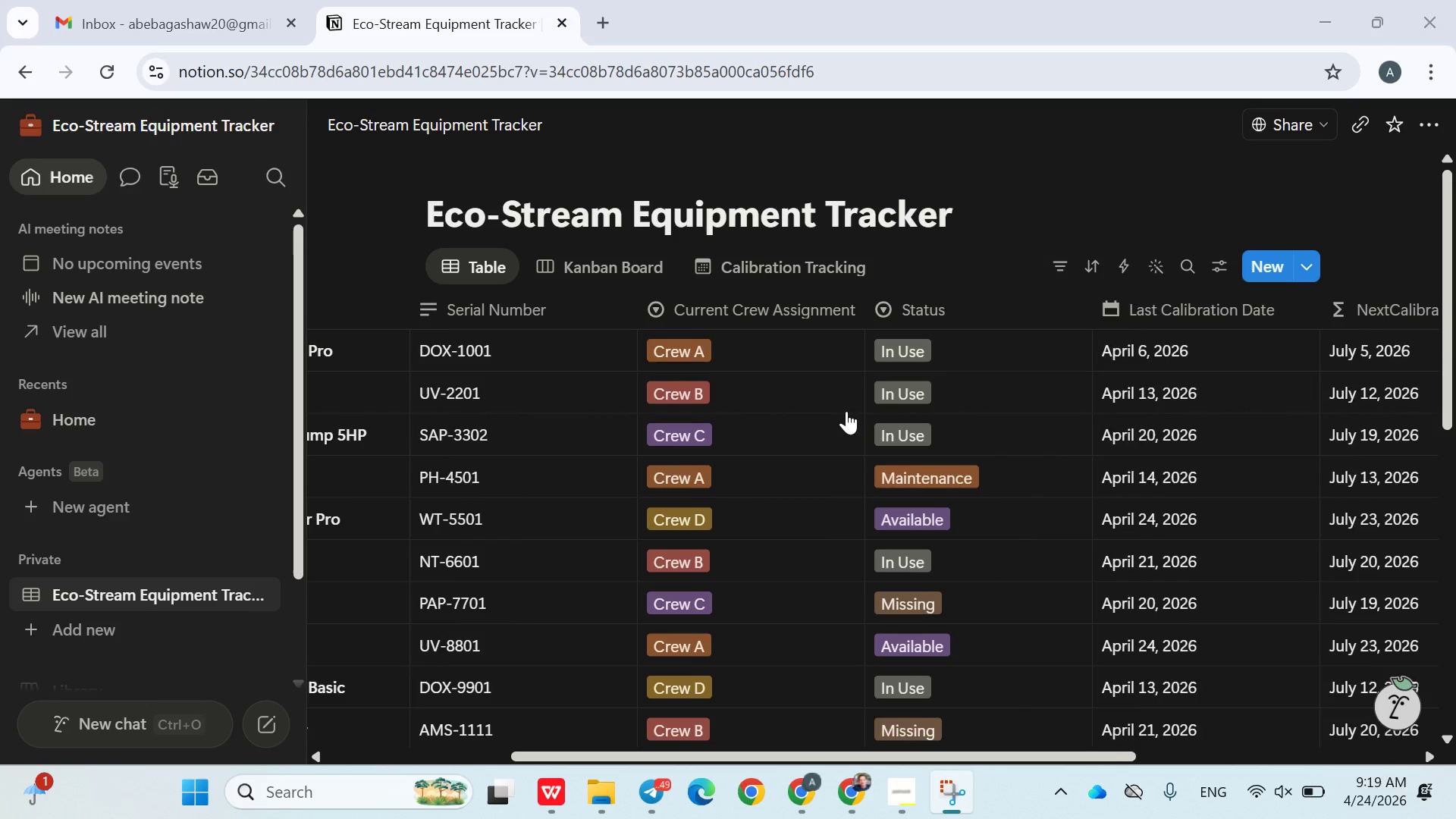 
wait(12.66)
 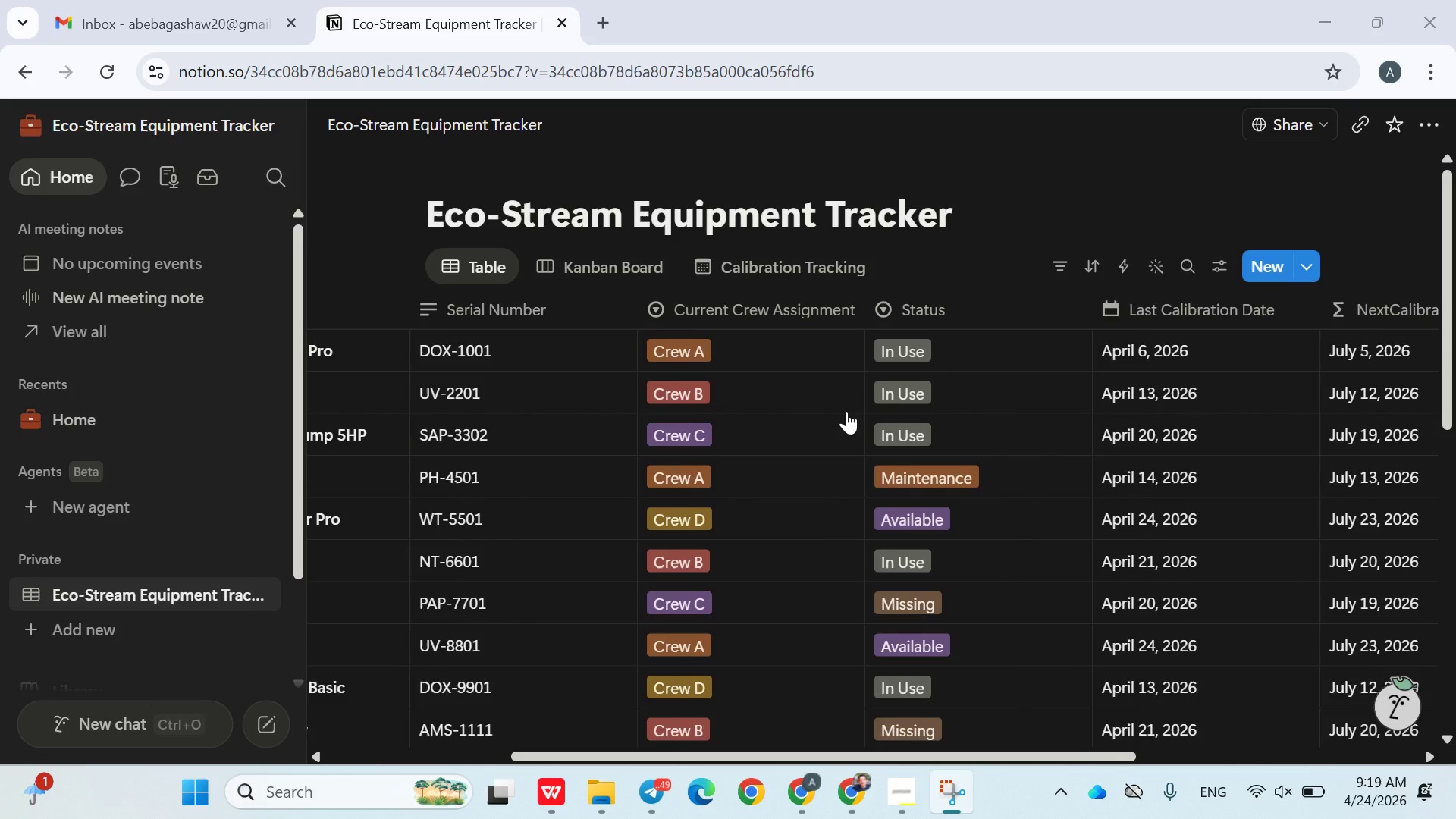 
left_click([661, 438])
 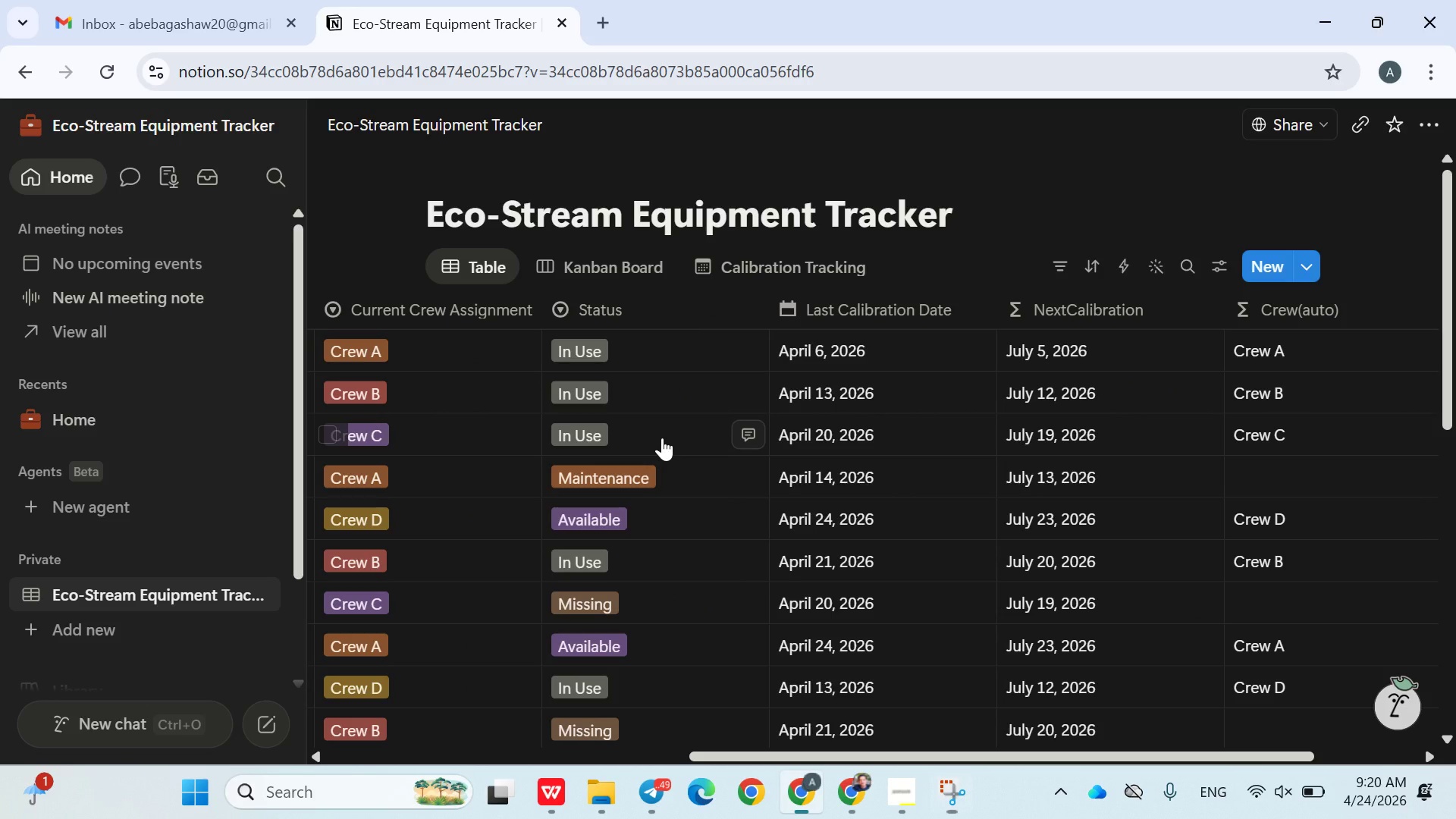 
mouse_move([651, 438])
 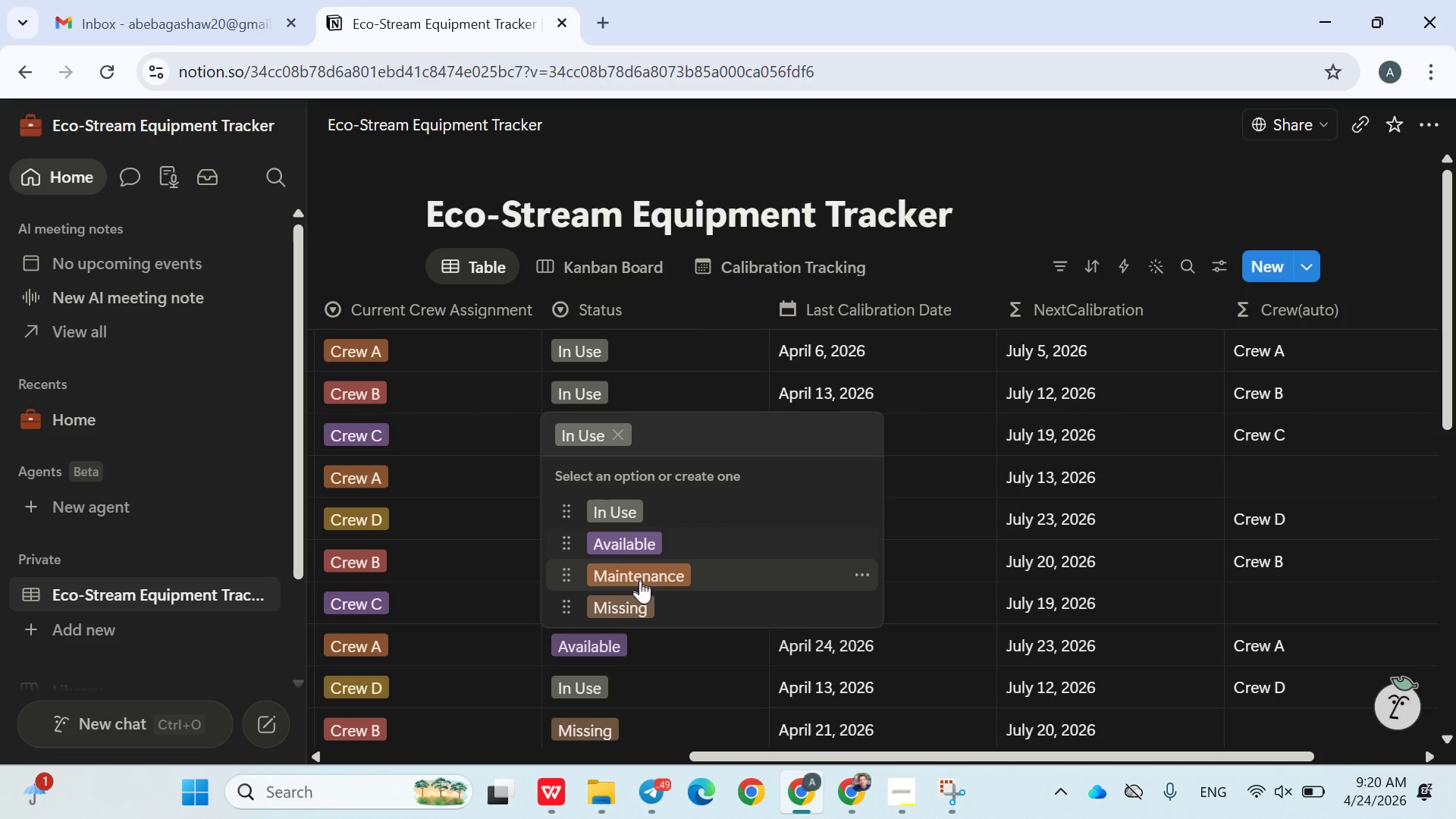 
left_click([637, 580])
 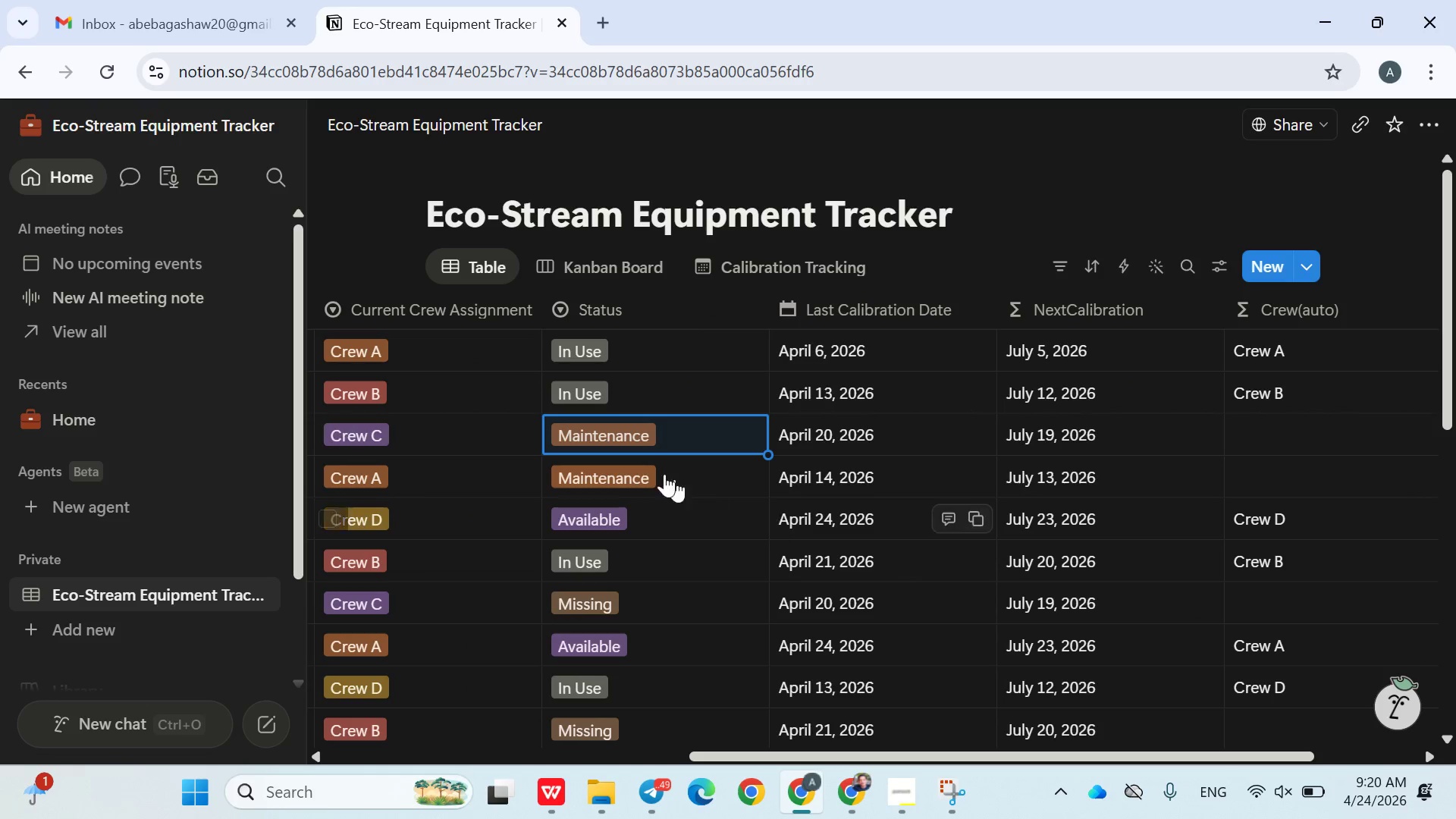 
left_click([636, 428])
 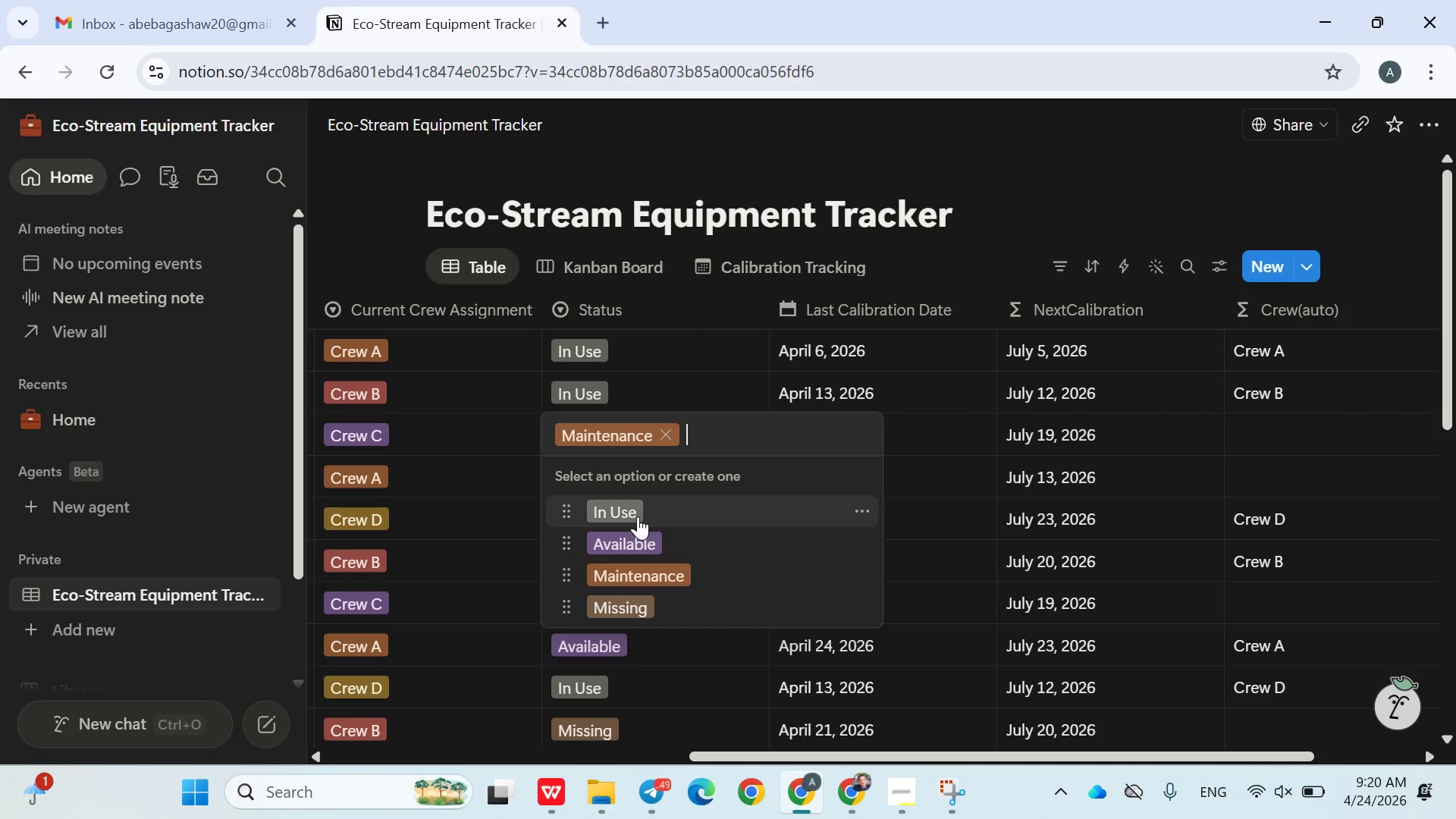 
left_click([636, 516])
 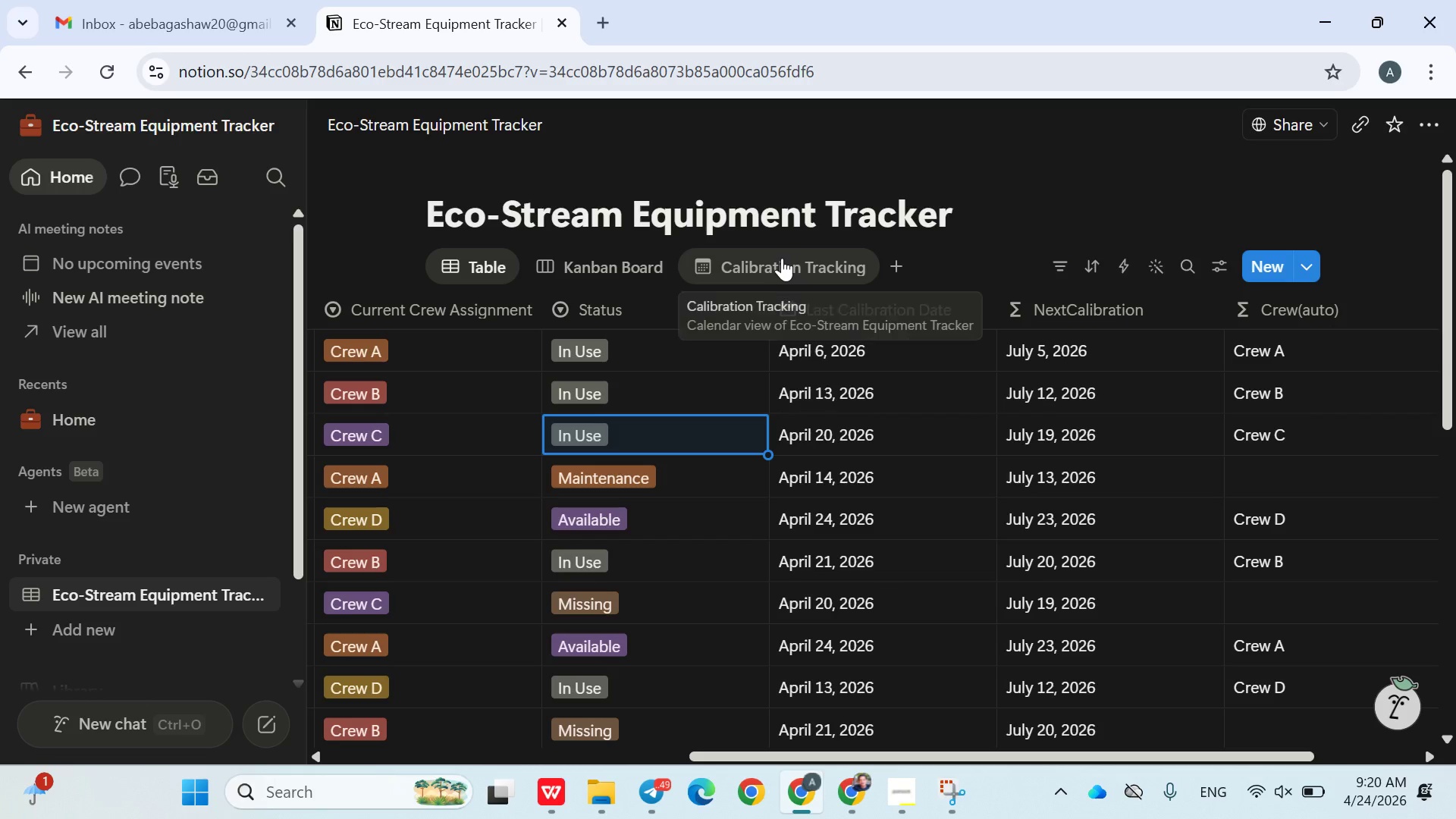 
left_click([609, 279])
 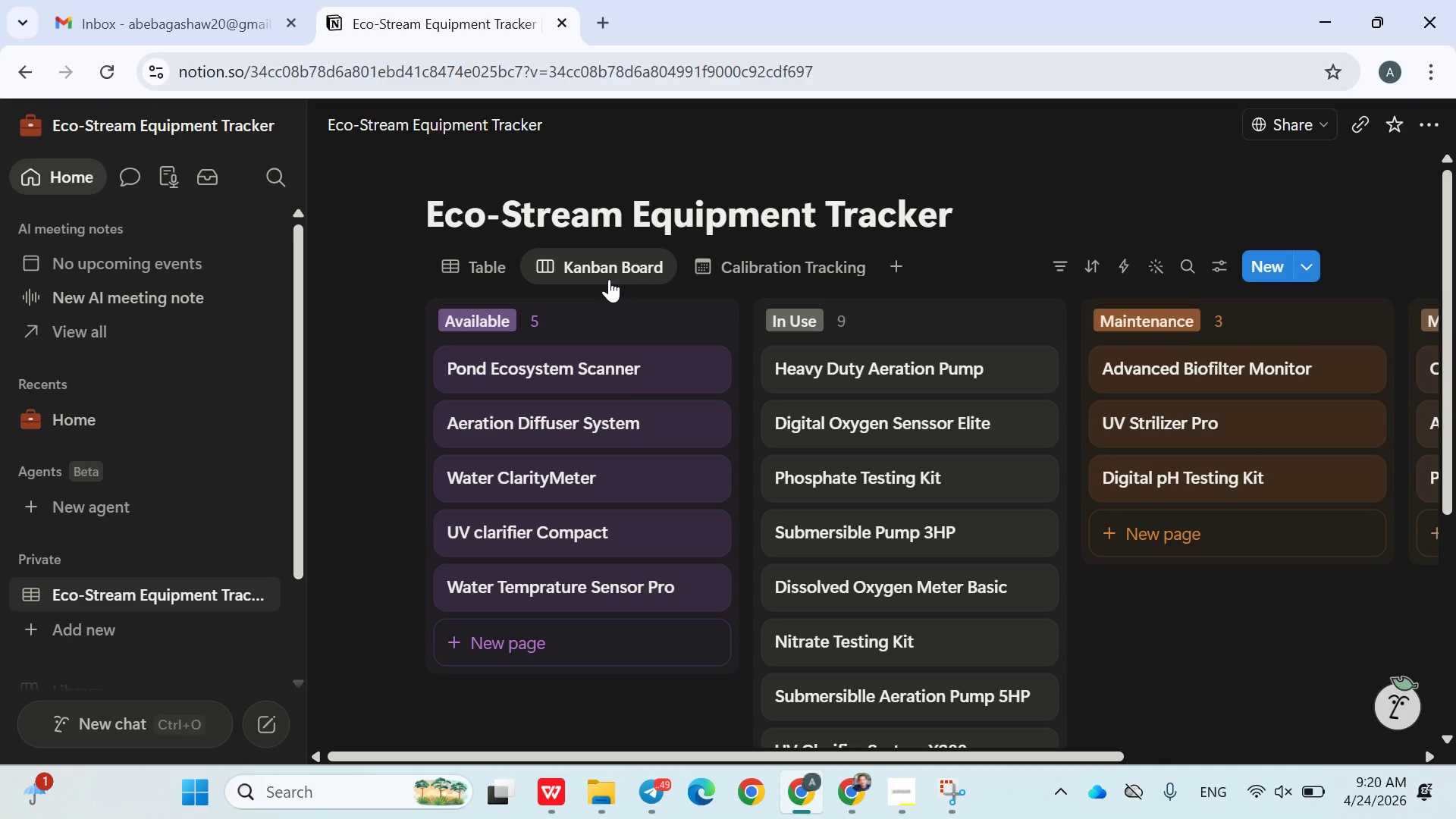 
scroll: coordinate [674, 377], scroll_direction: none, amount: 0.0
 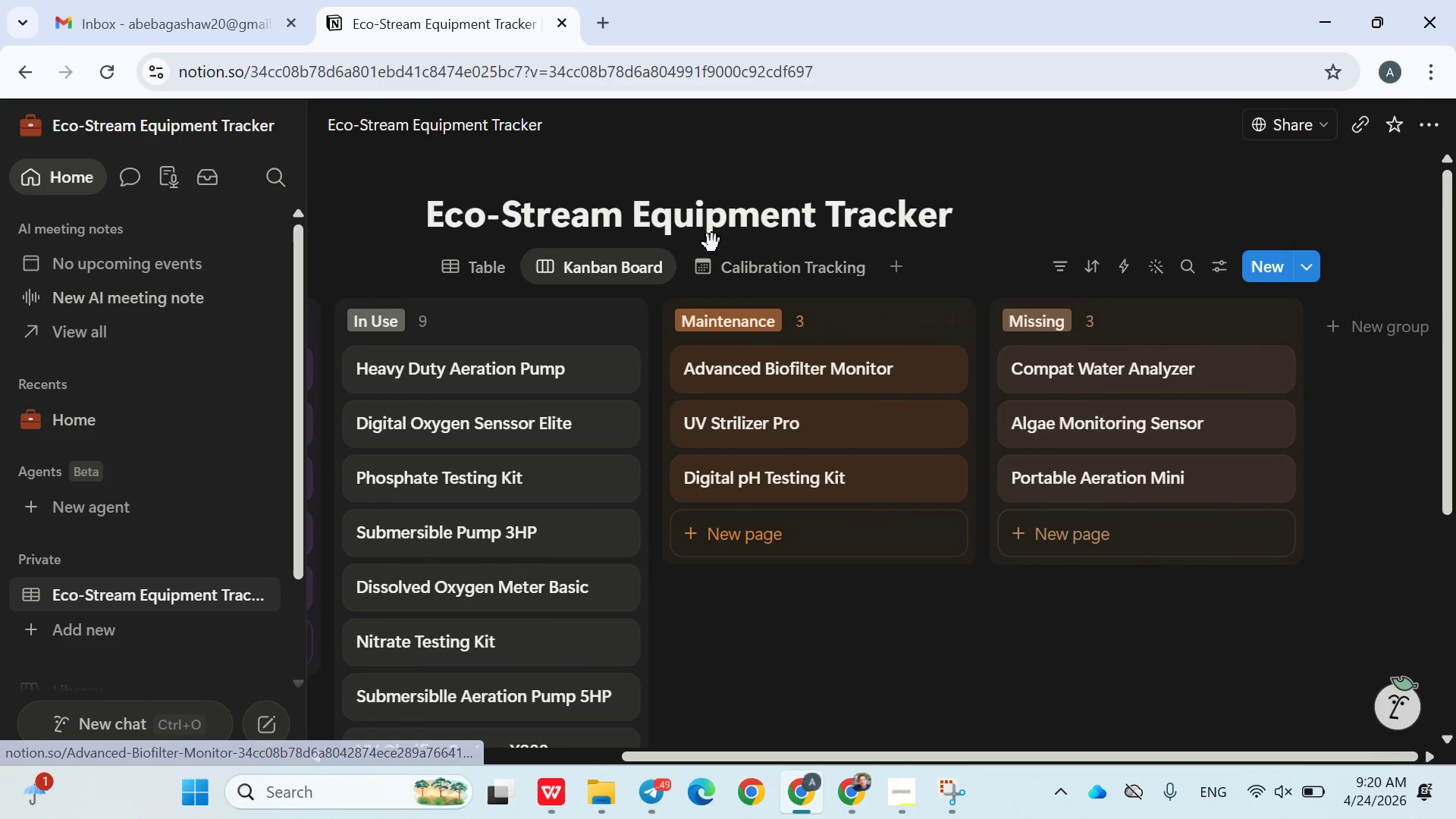 
left_click([761, 267])
 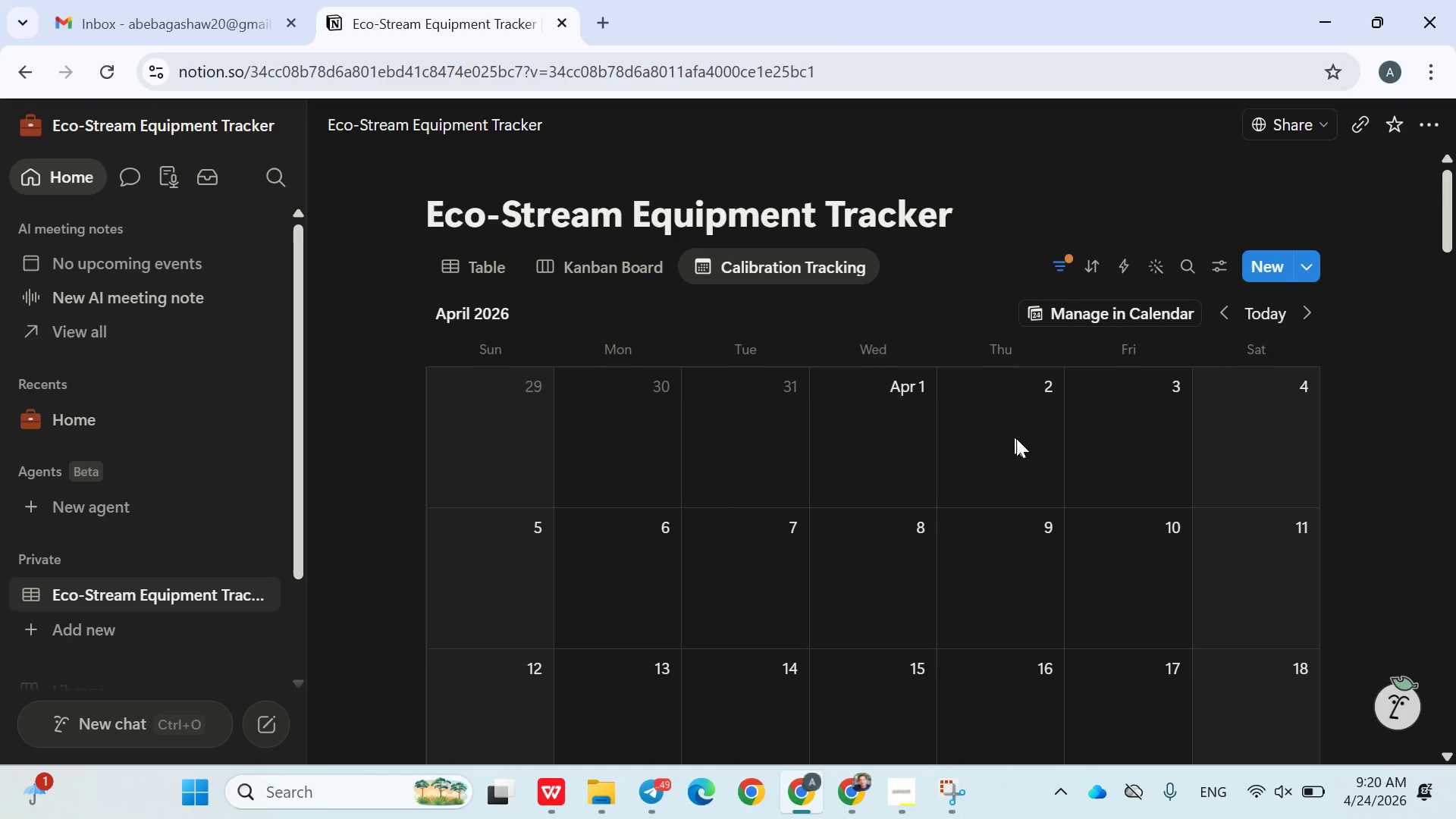 
scroll: coordinate [784, 526], scroll_direction: down, amount: 8.0
 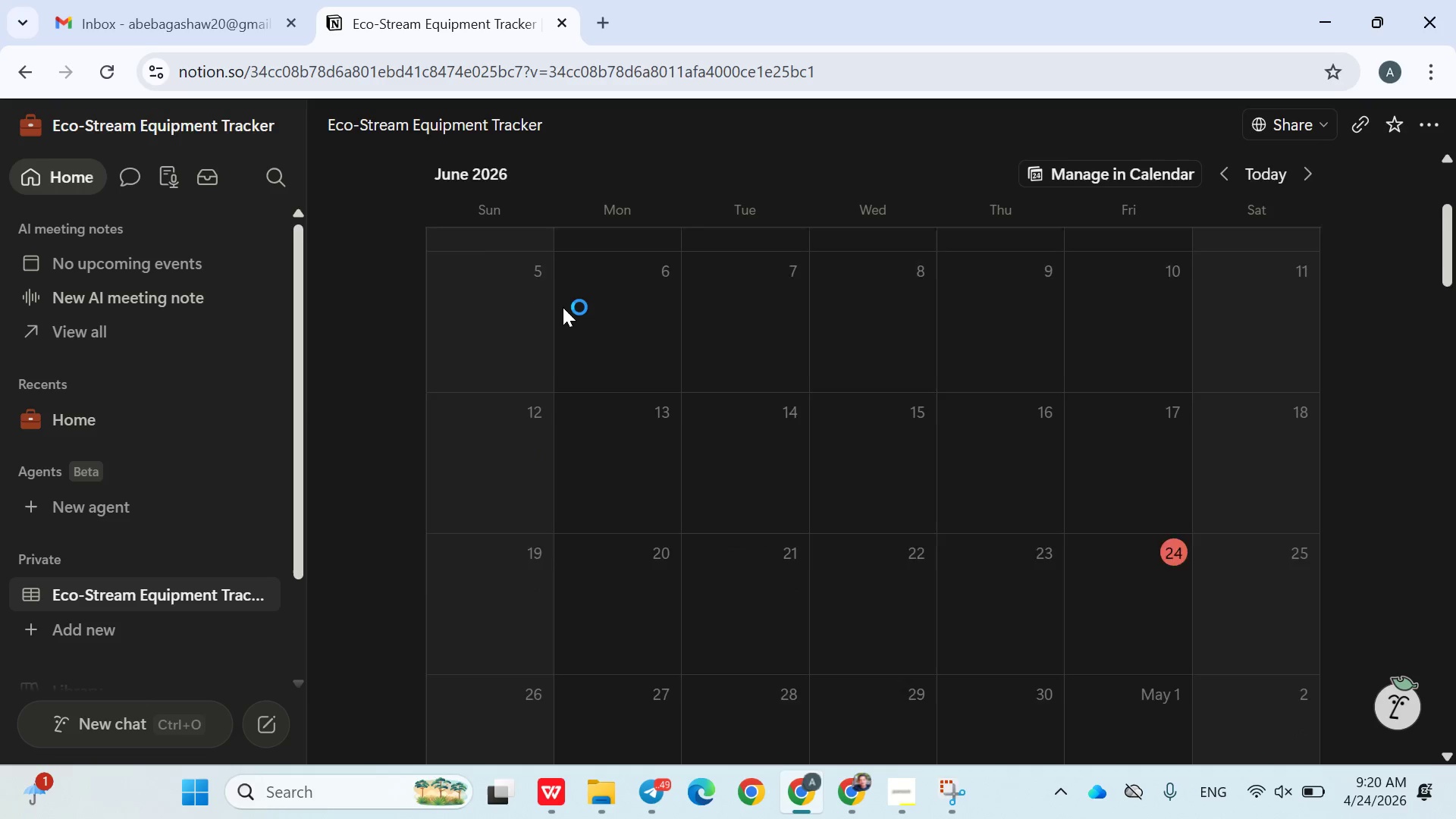 